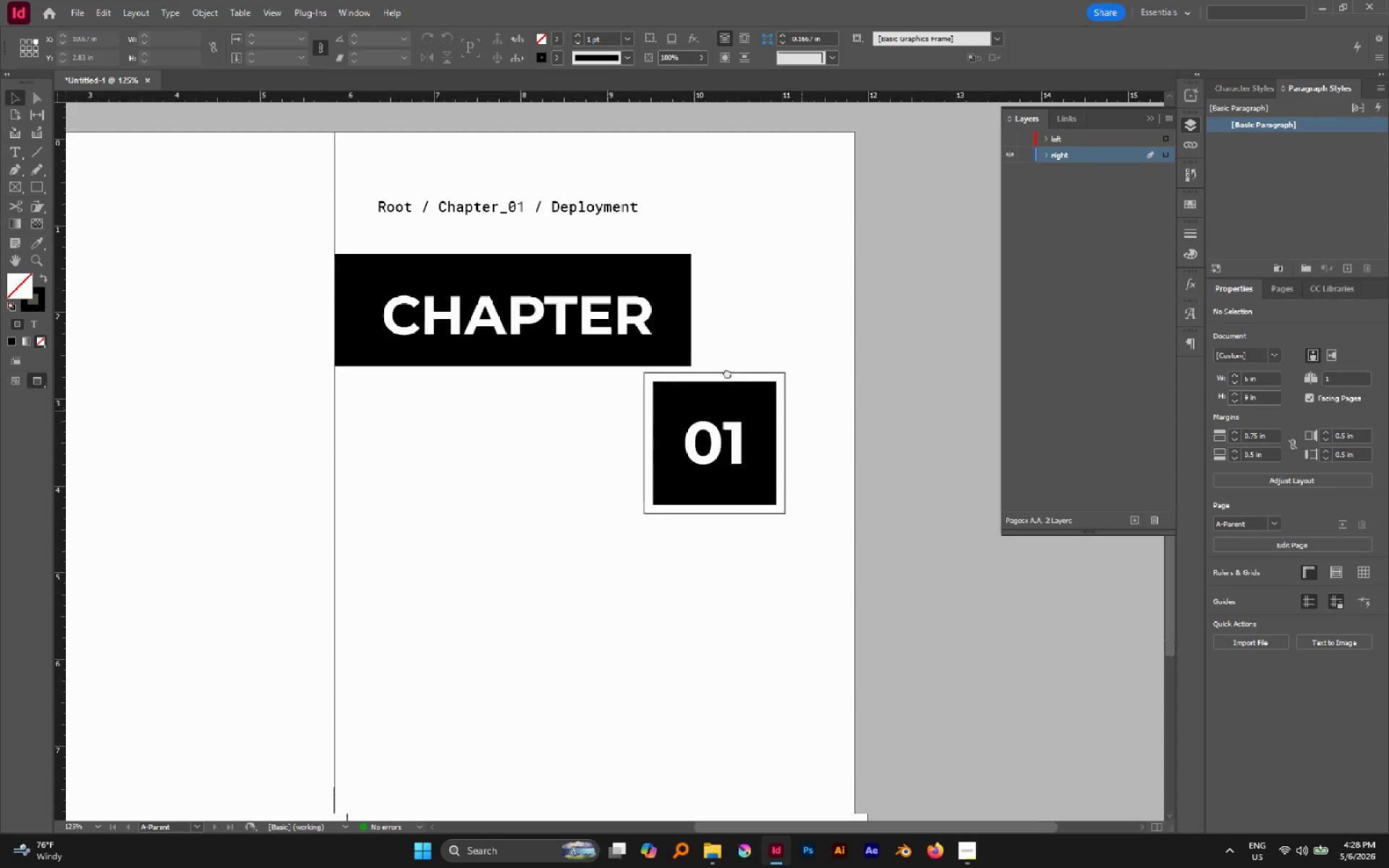 
hold_key(key=Space, duration=0.41)
 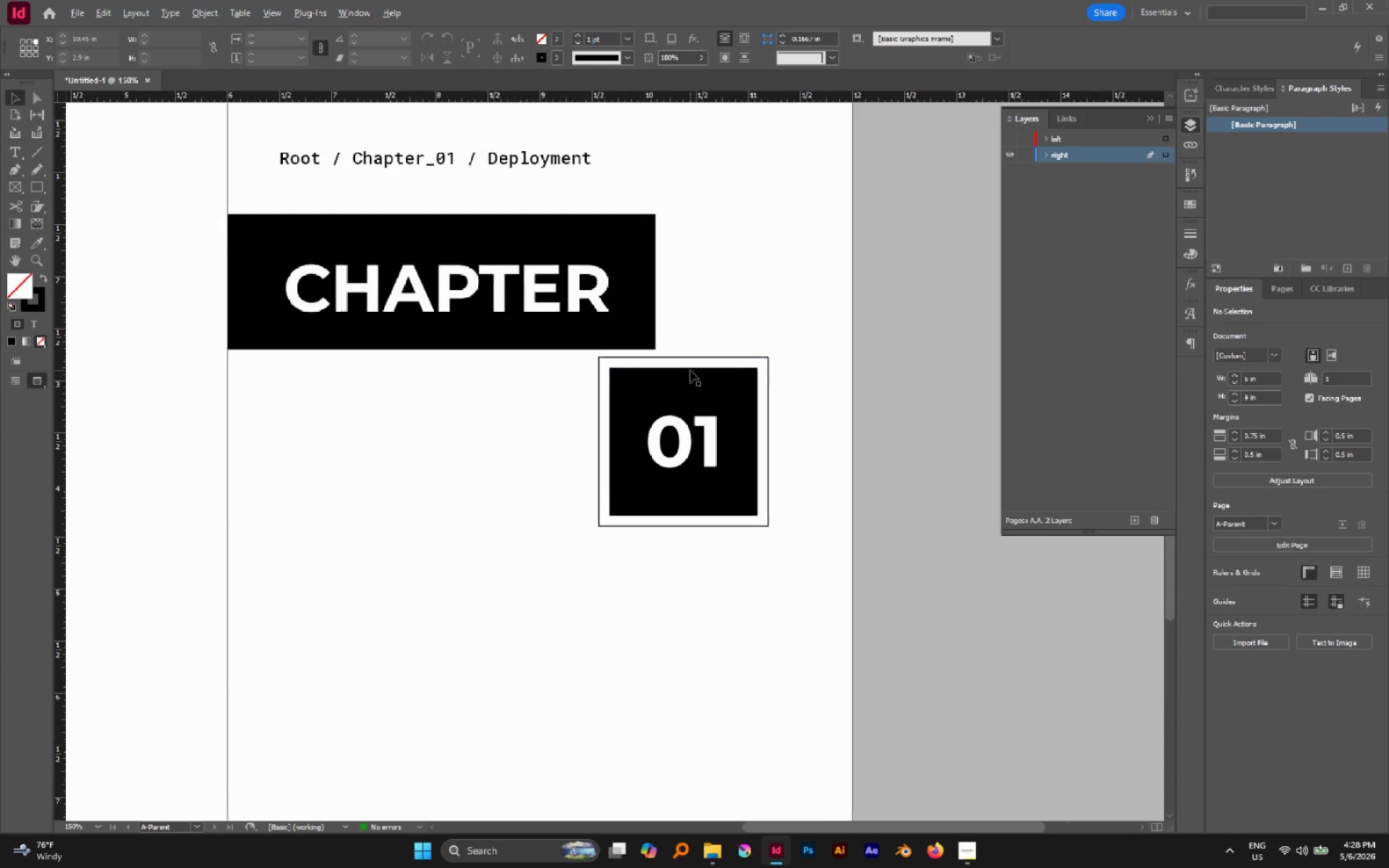 
scroll: coordinate [736, 400], scroll_direction: up, amount: 2.0
 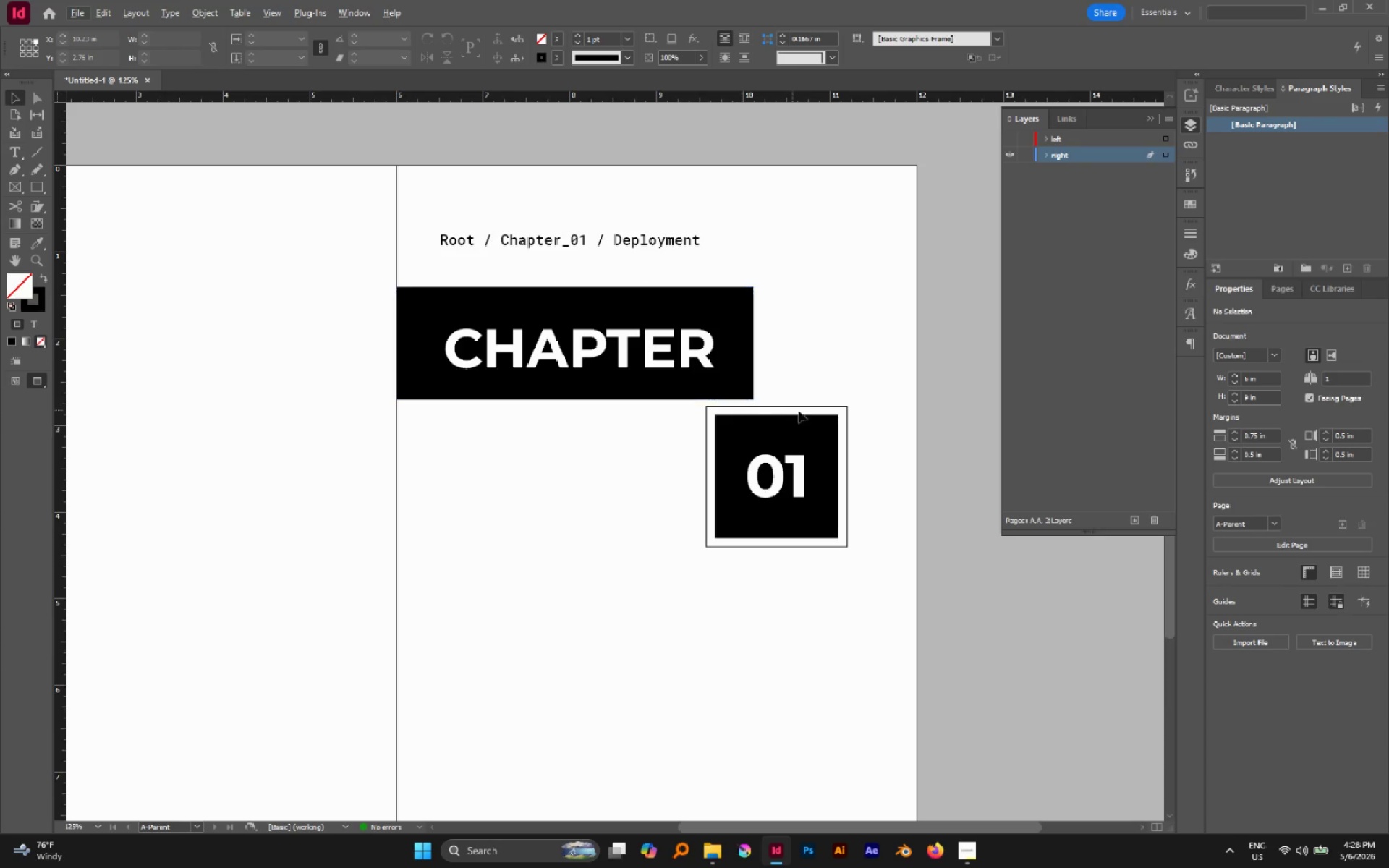 
left_click_drag(start_coordinate=[802, 411], to_coordinate=[709, 365])
 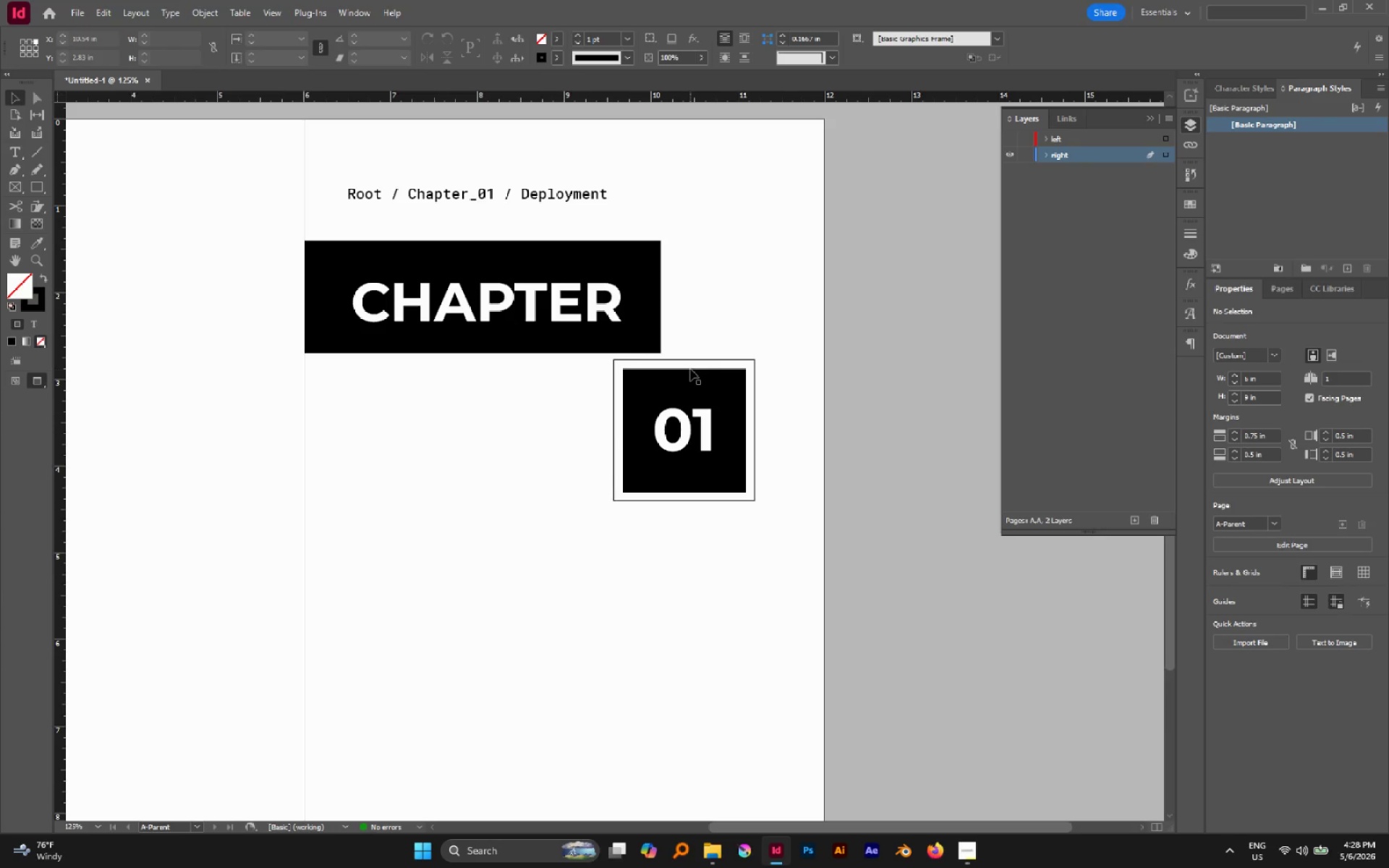 
hold_key(key=AltLeft, duration=0.7)
scroll: coordinate [690, 370], scroll_direction: up, amount: 2.0
 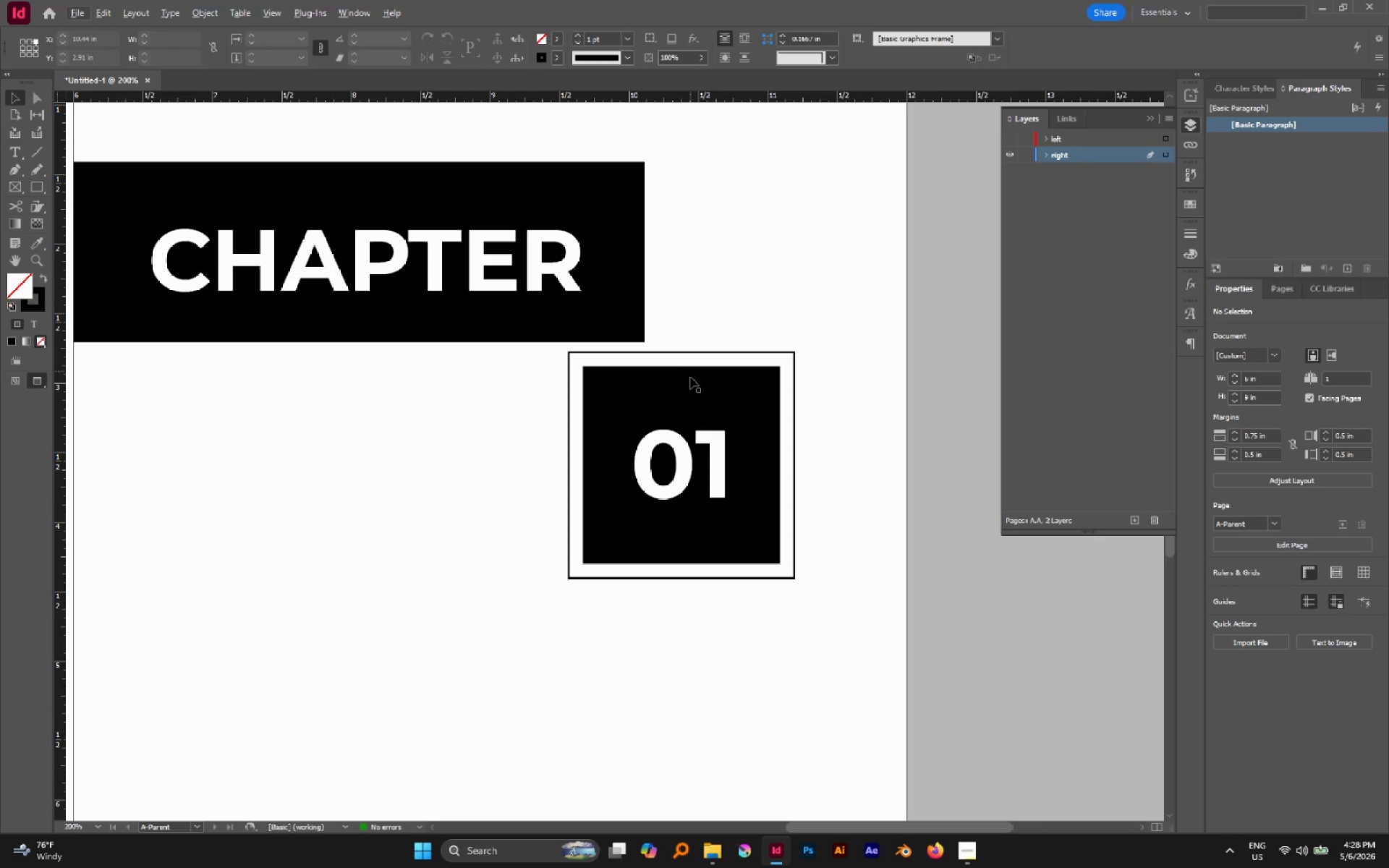 
left_click([691, 378])
 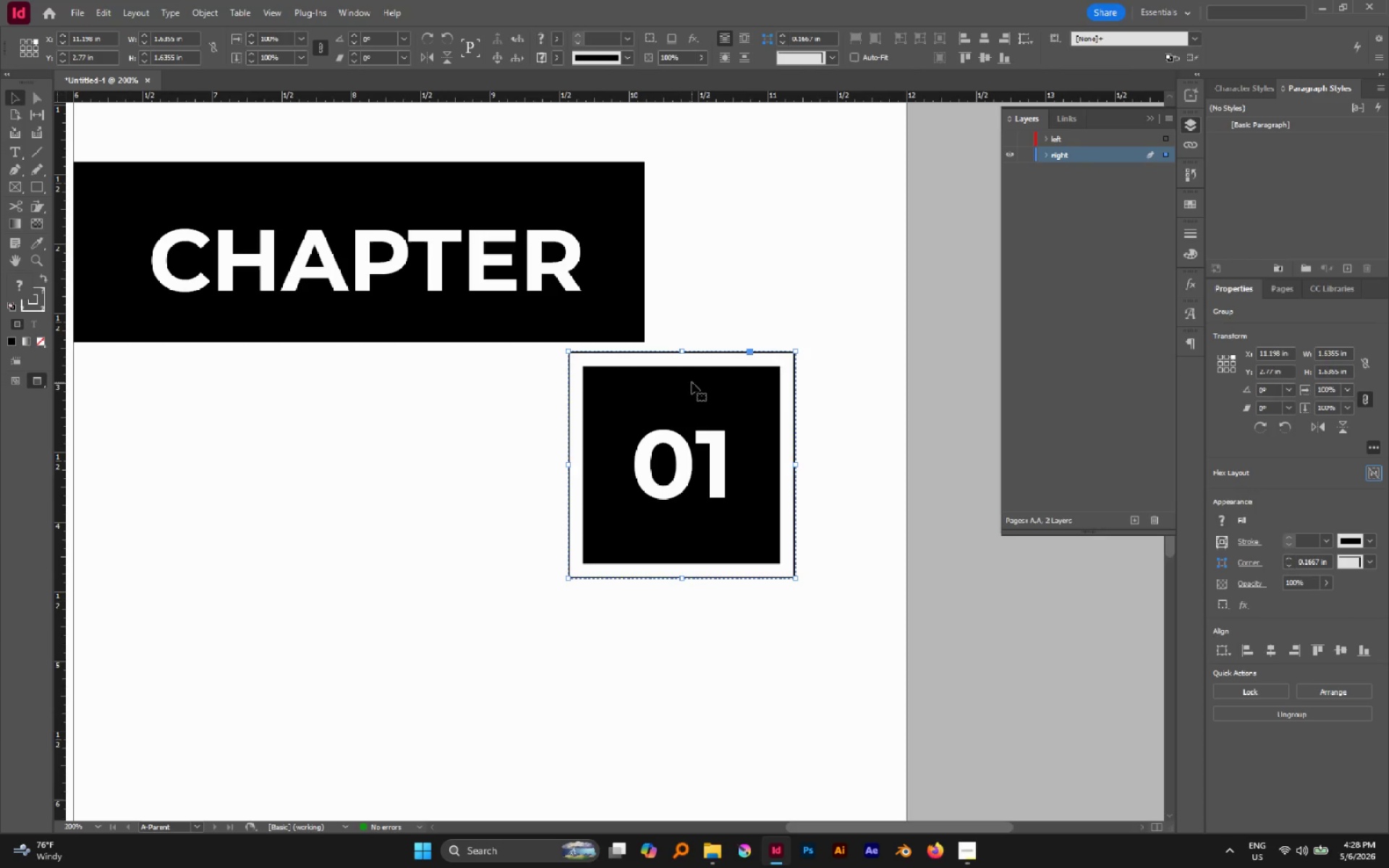 
hold_key(key=ShiftLeft, duration=3.3)
 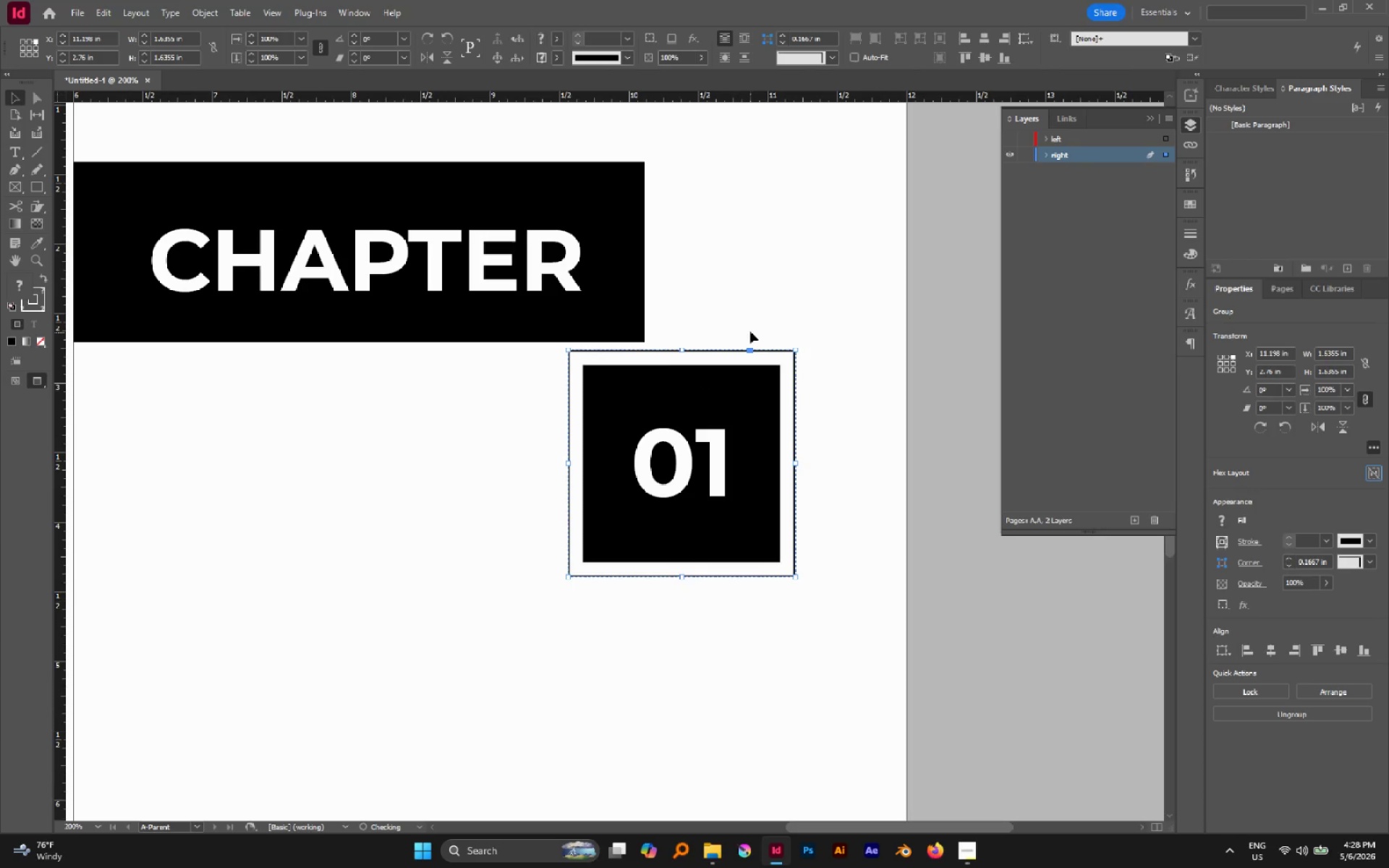 
left_click([750, 331])
 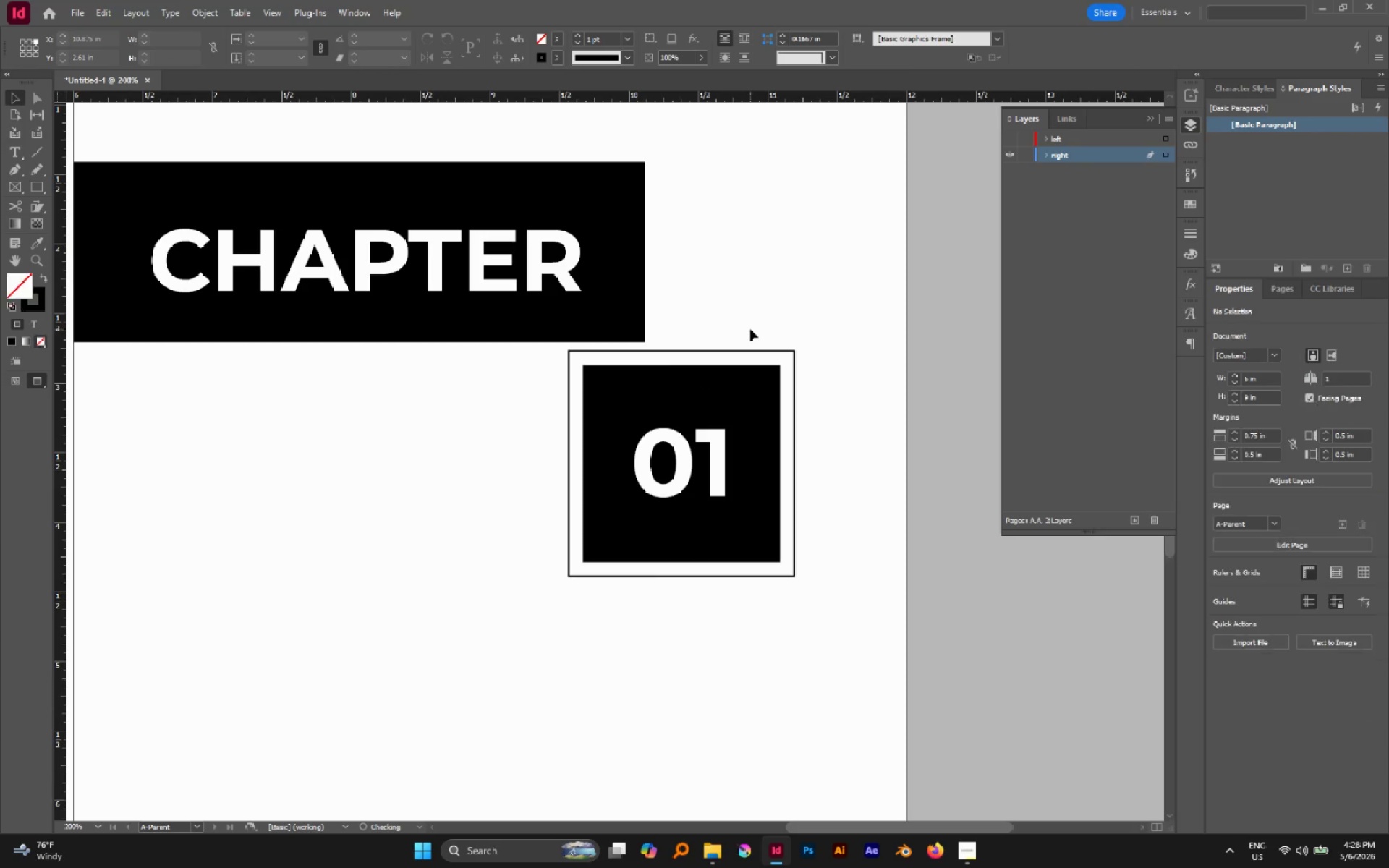 
key(Alt+AltLeft)
 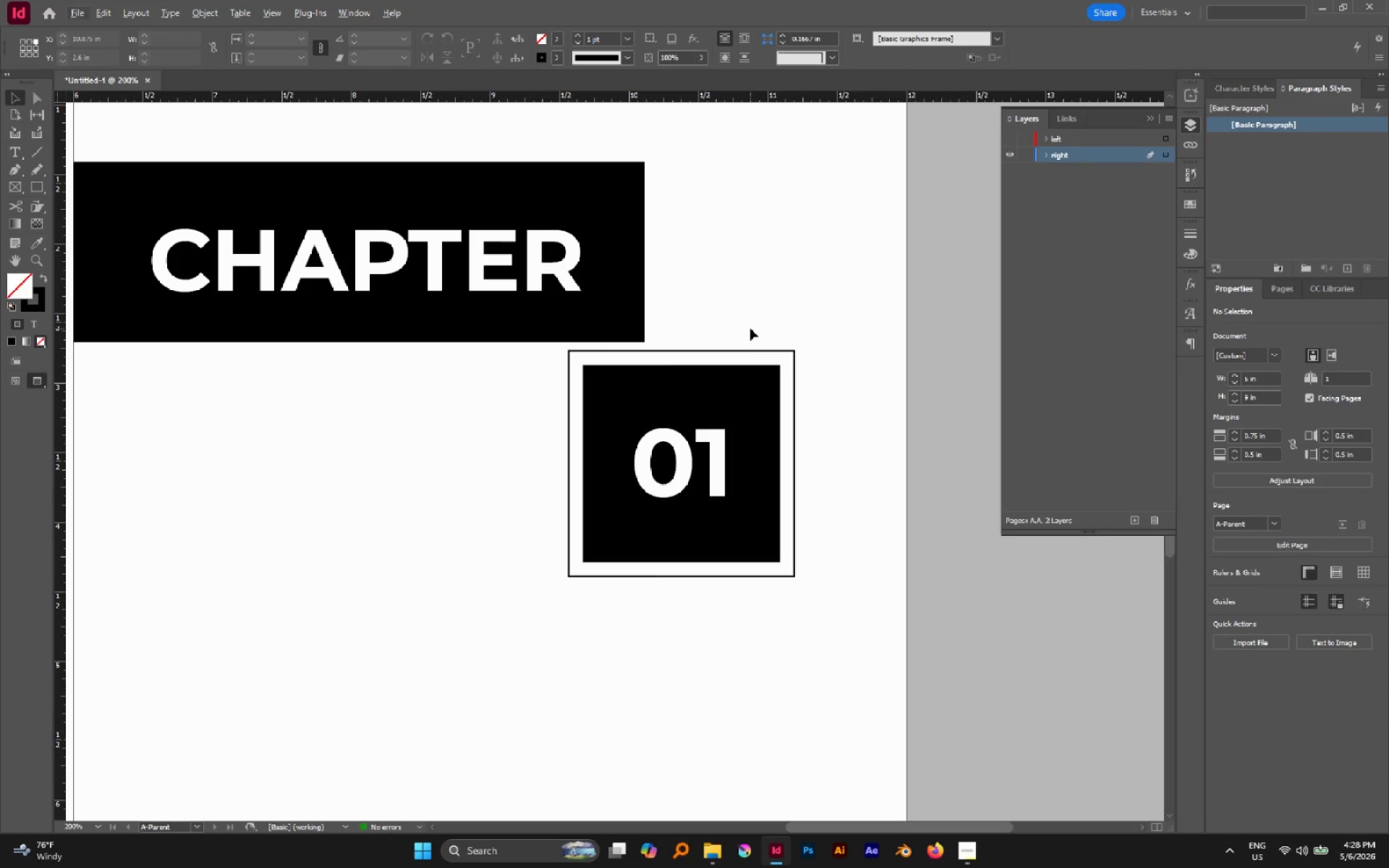 
hold_key(key=AltLeft, duration=0.7)
scroll: coordinate [750, 328], scroll_direction: down, amount: 1.0
 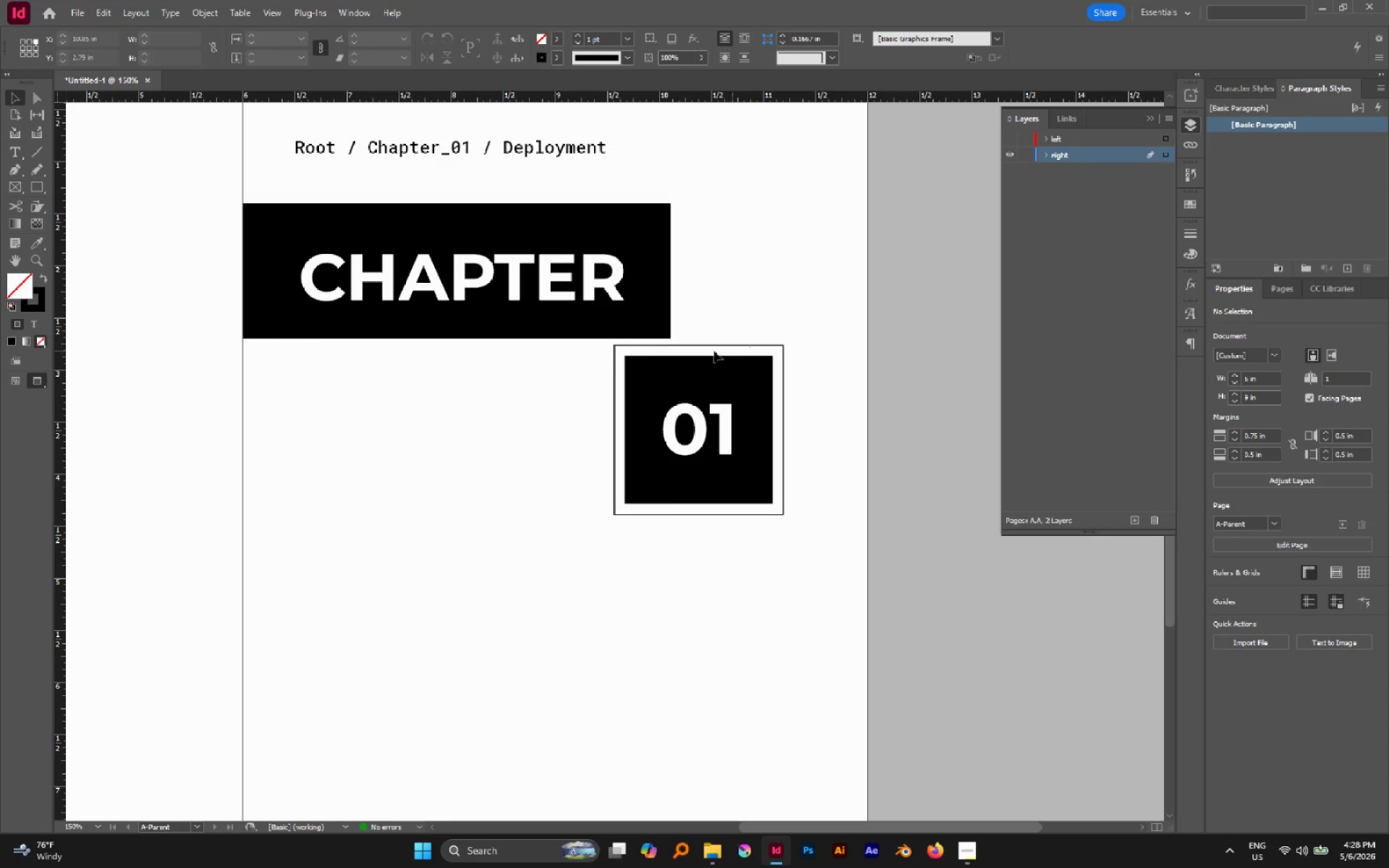 
hold_key(key=Space, duration=0.44)
 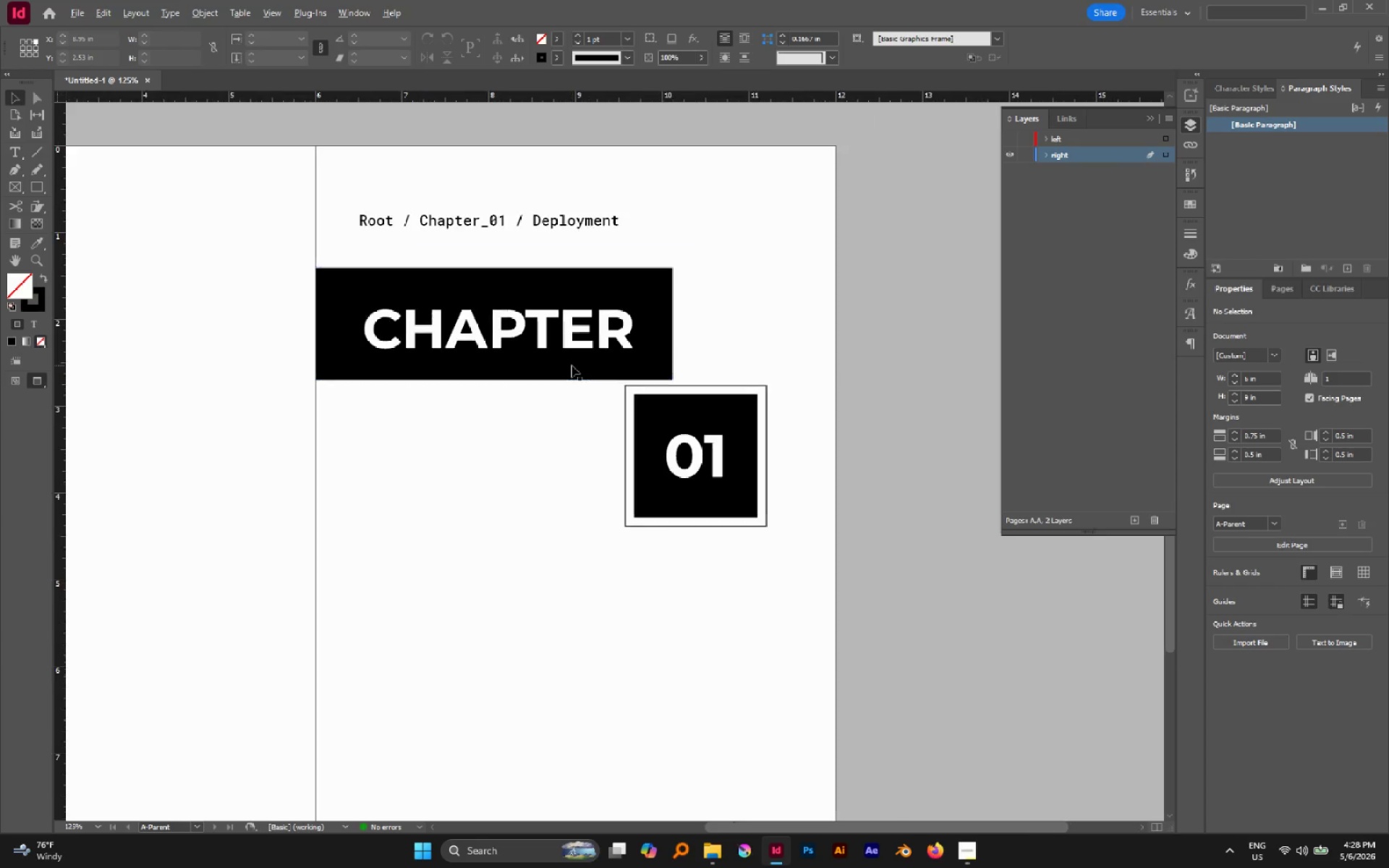 
left_click_drag(start_coordinate=[552, 335], to_coordinate=[574, 380])
 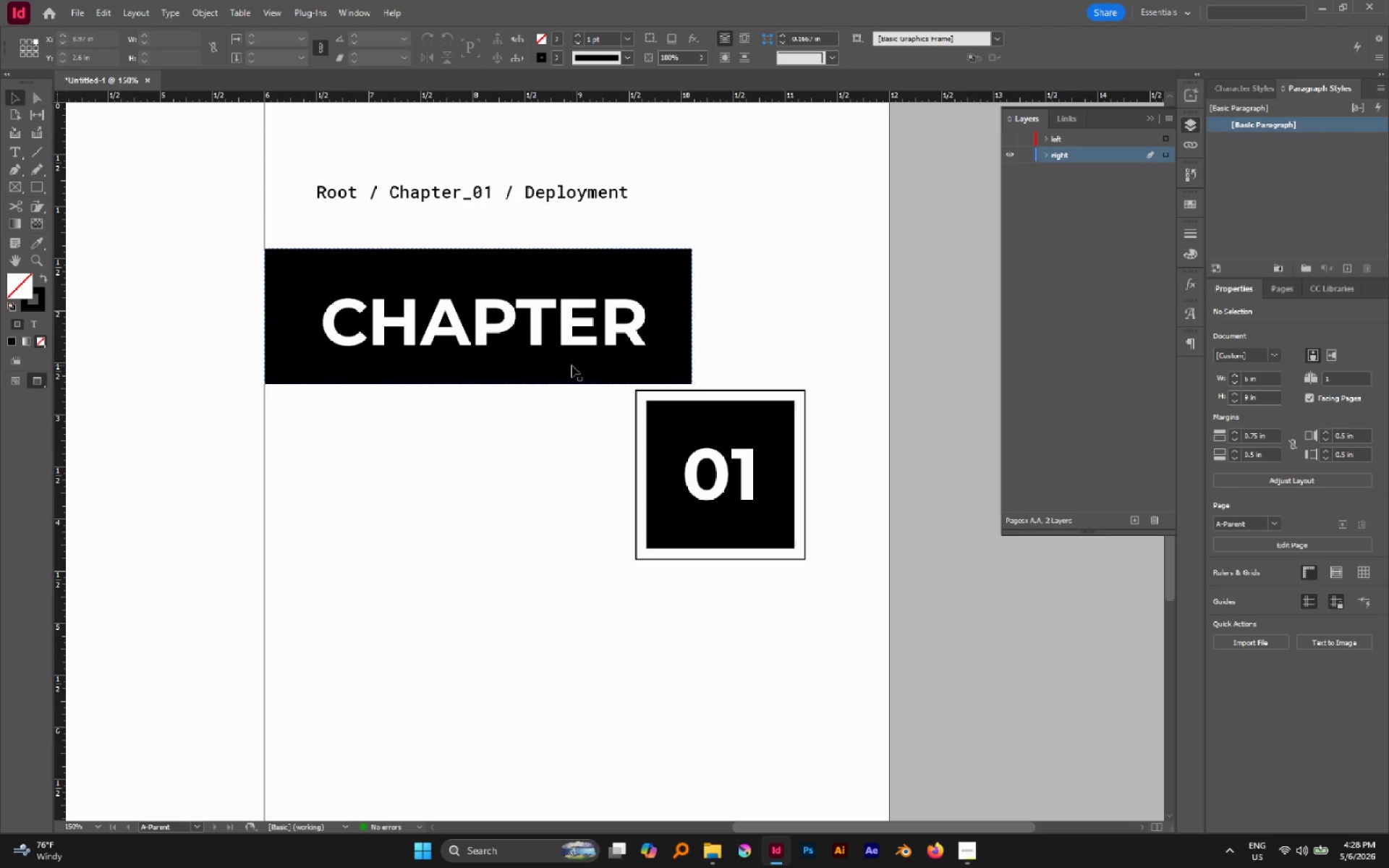 
hold_key(key=AltLeft, duration=0.55)
scroll: coordinate [572, 365], scroll_direction: down, amount: 1.0
 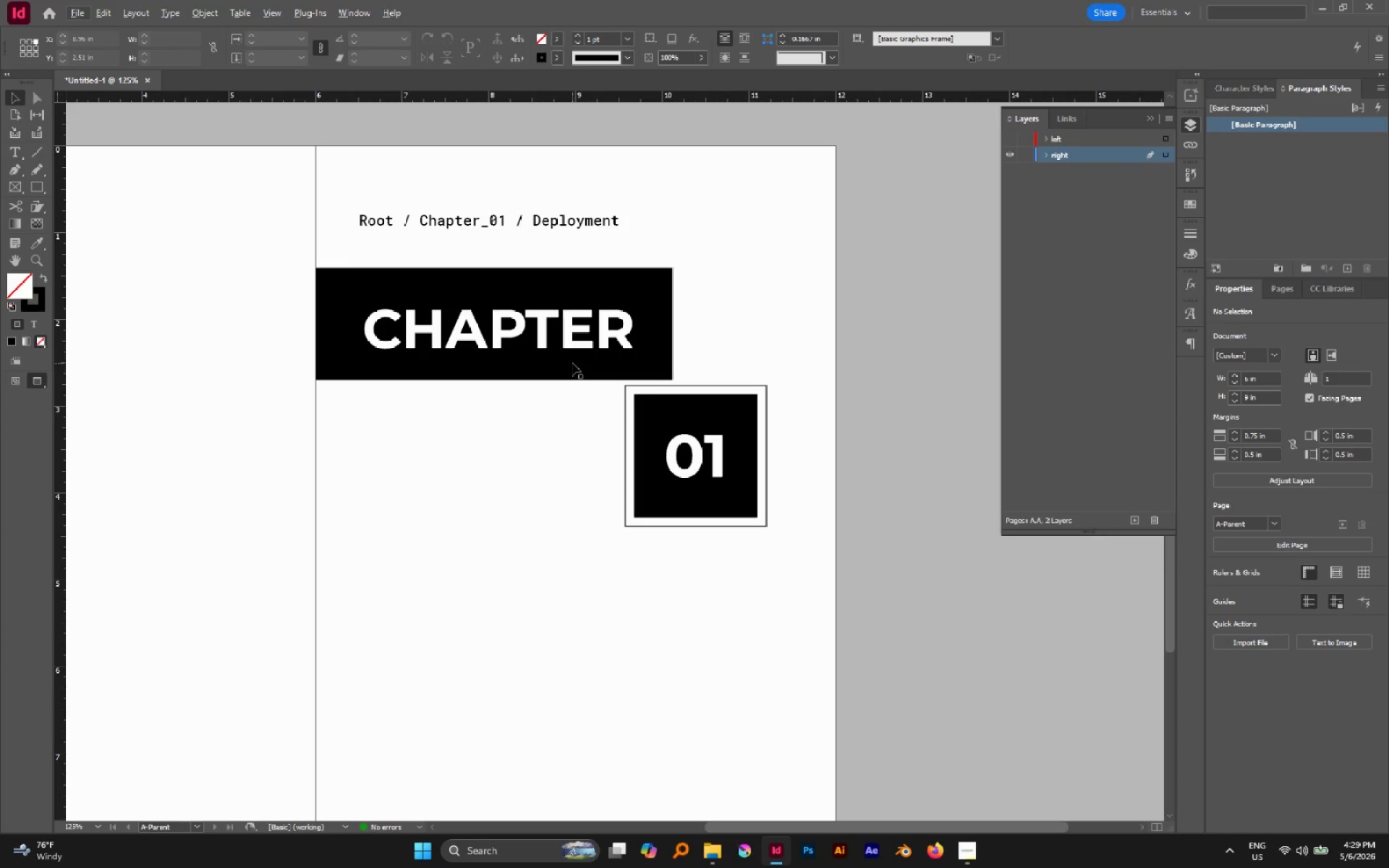 
left_click([572, 363])
 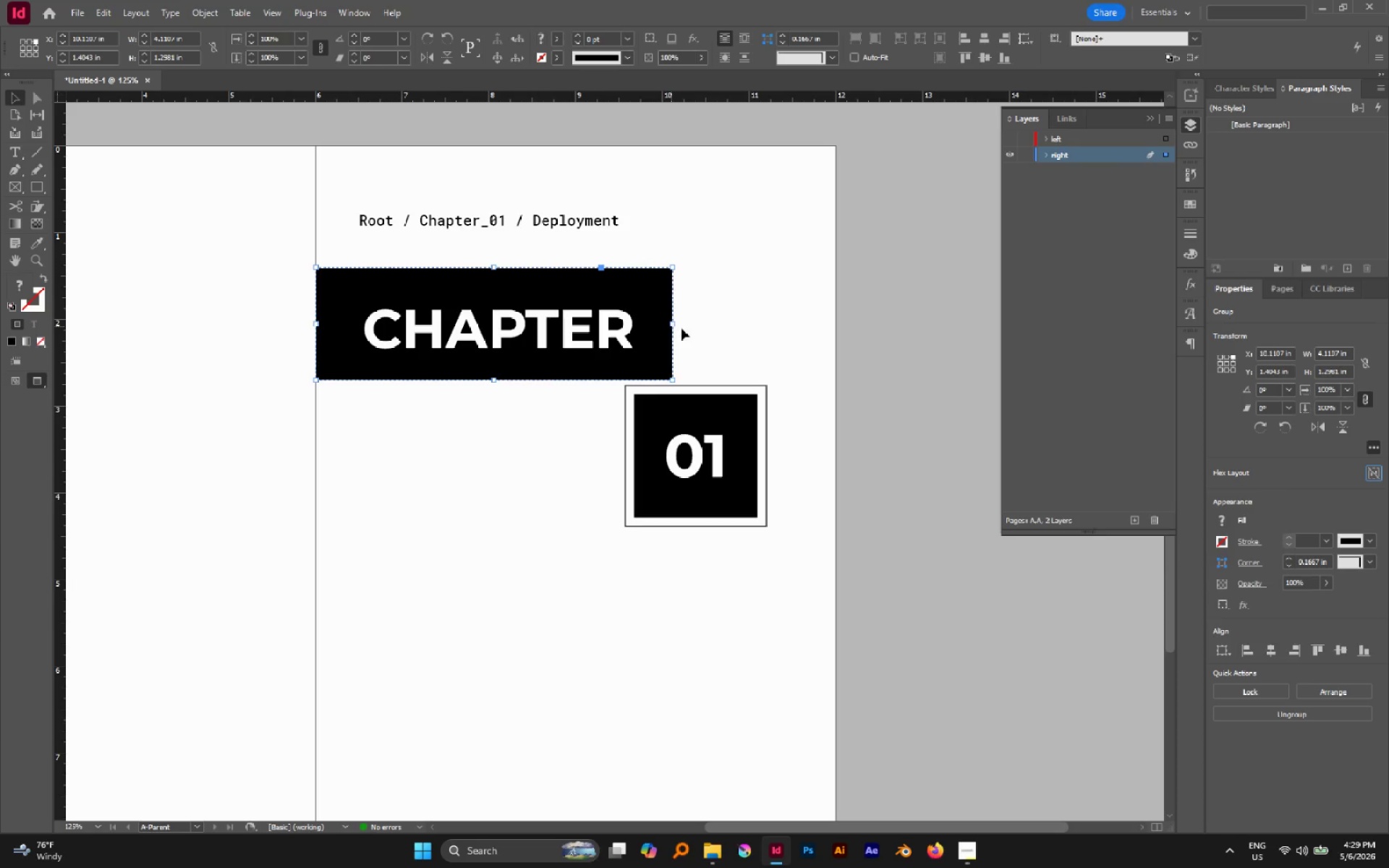 
left_click([715, 331])
 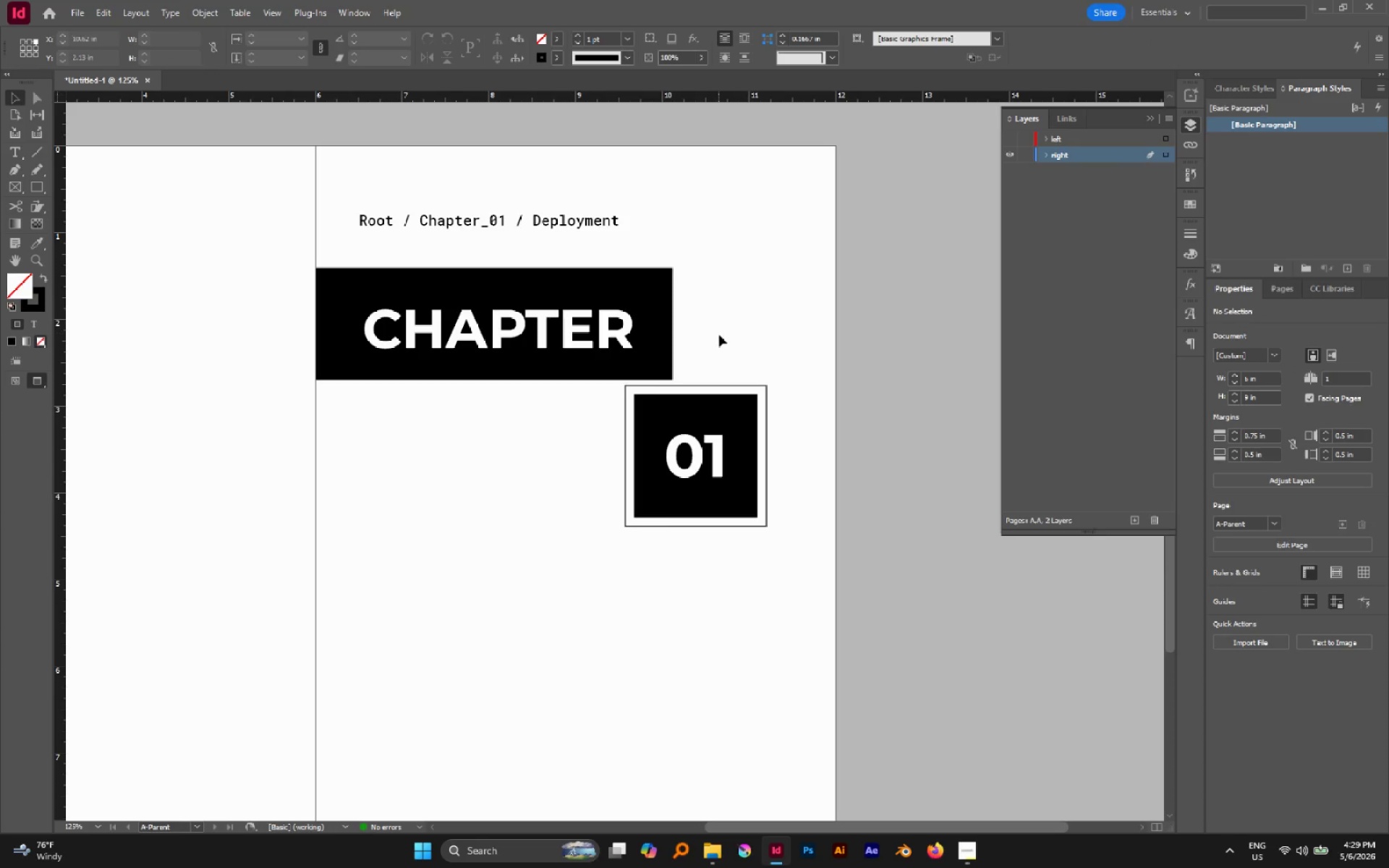 
hold_key(key=AltLeft, duration=0.69)
 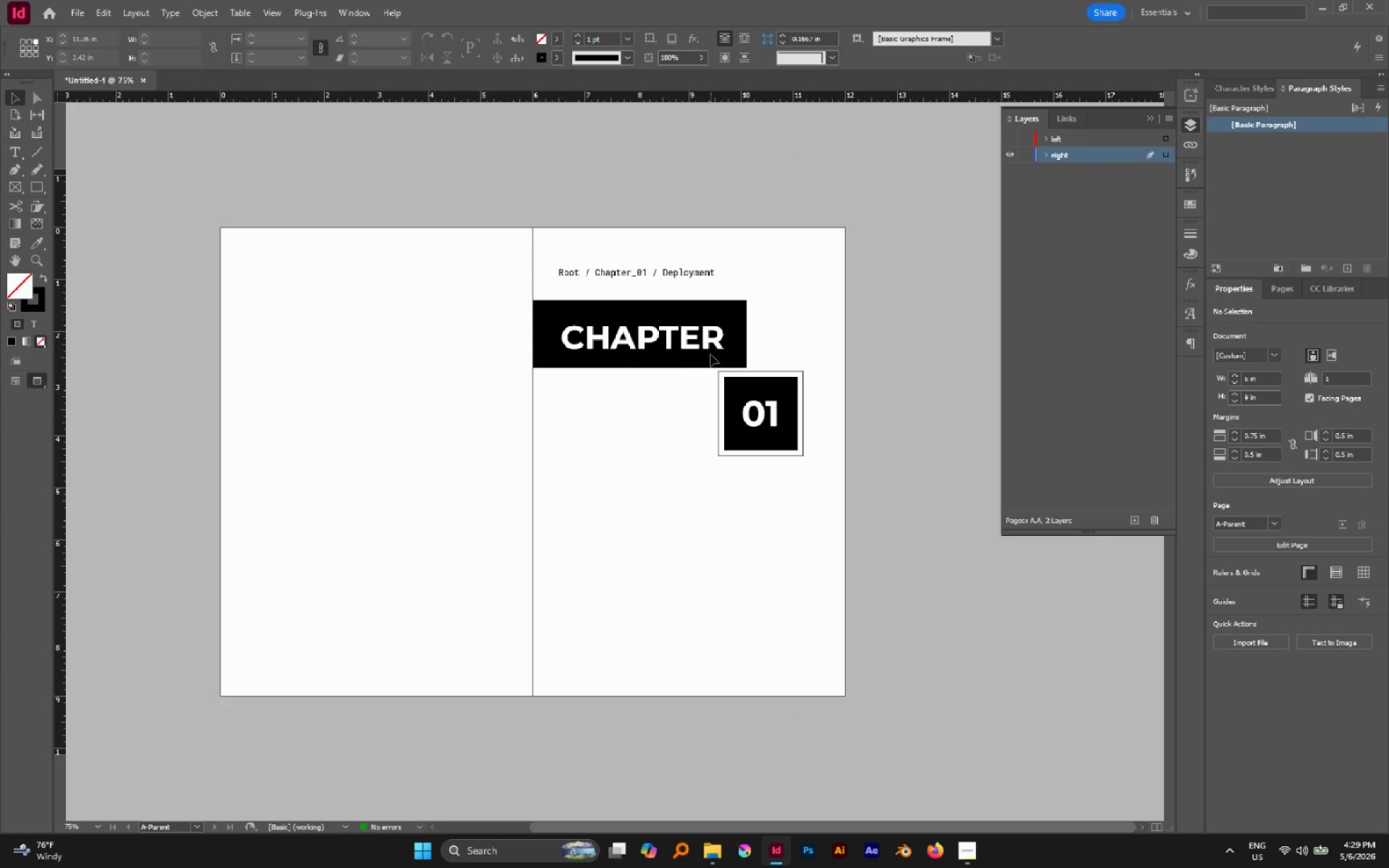 
hold_key(key=AltLeft, duration=0.42)
 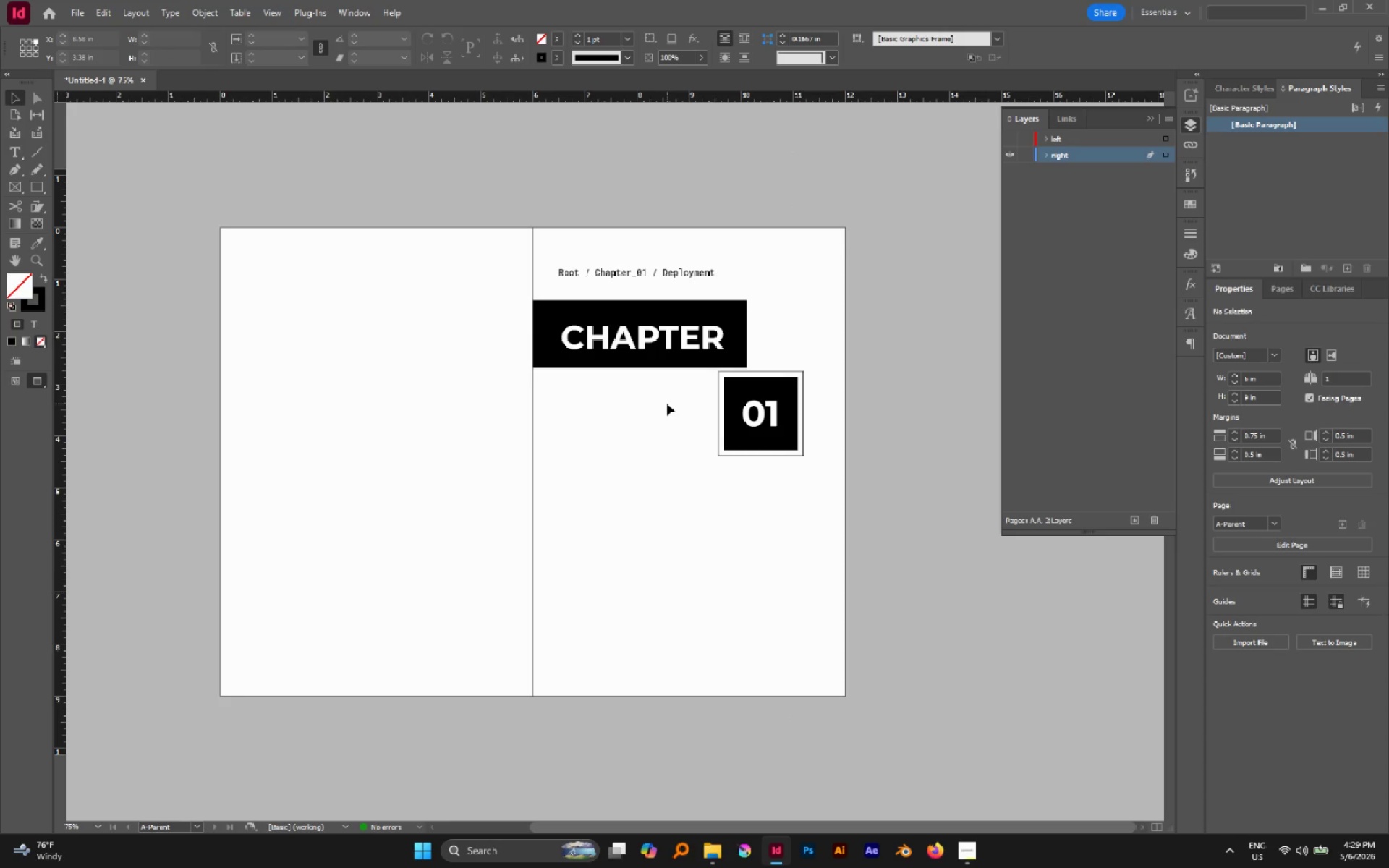 
scroll: coordinate [710, 354], scroll_direction: down, amount: 2.0
 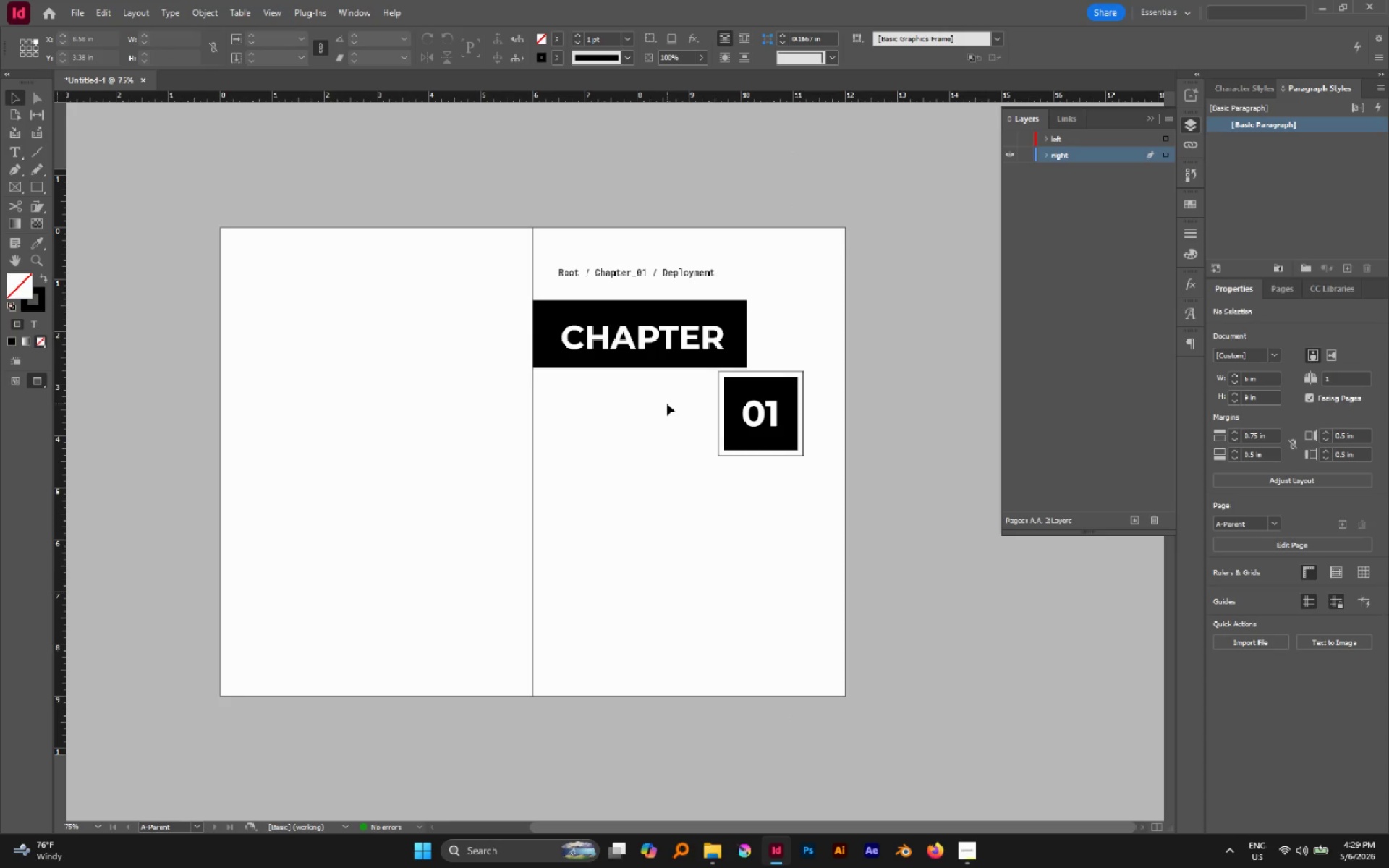 
key(W)
 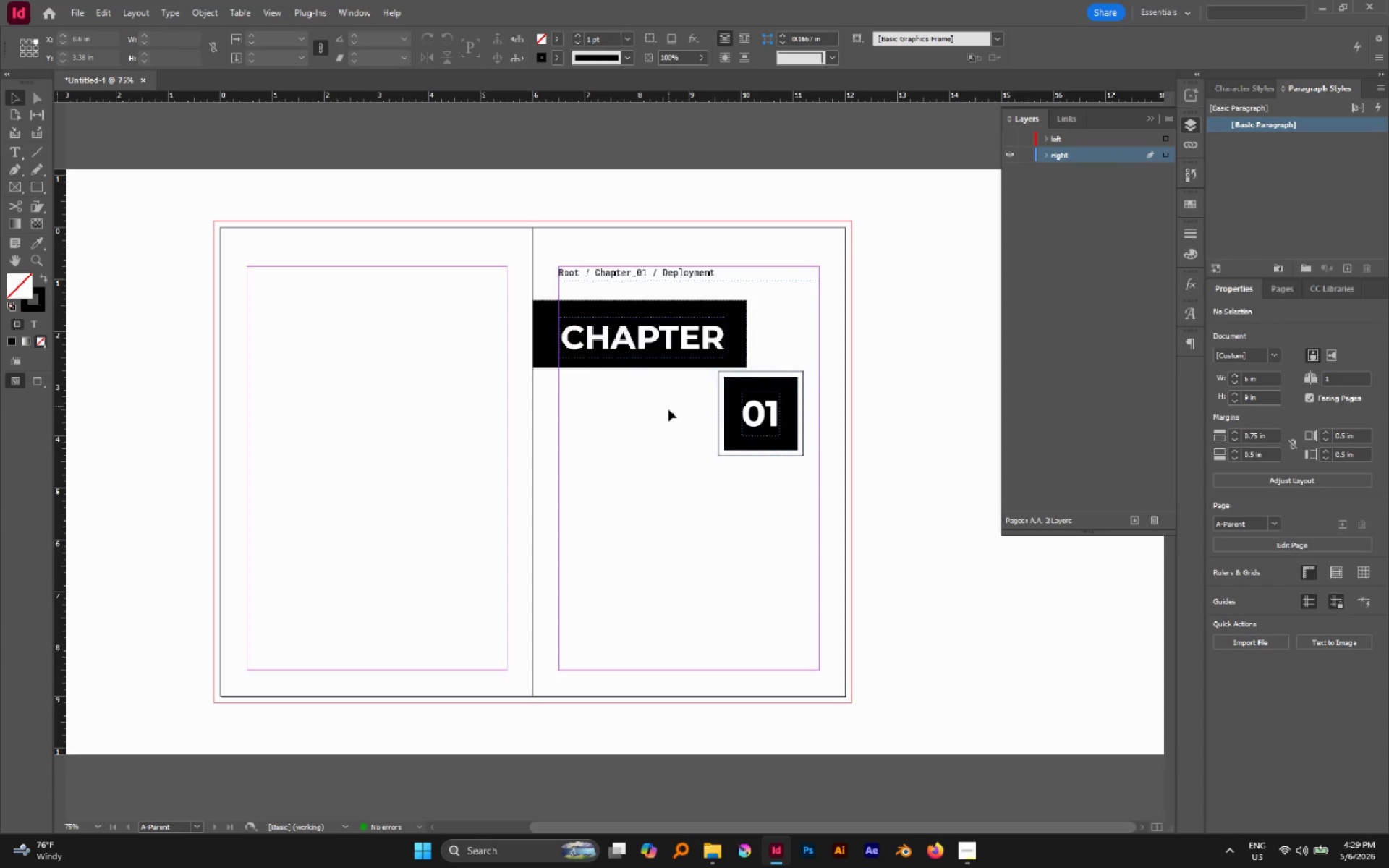 
left_click([668, 409])
 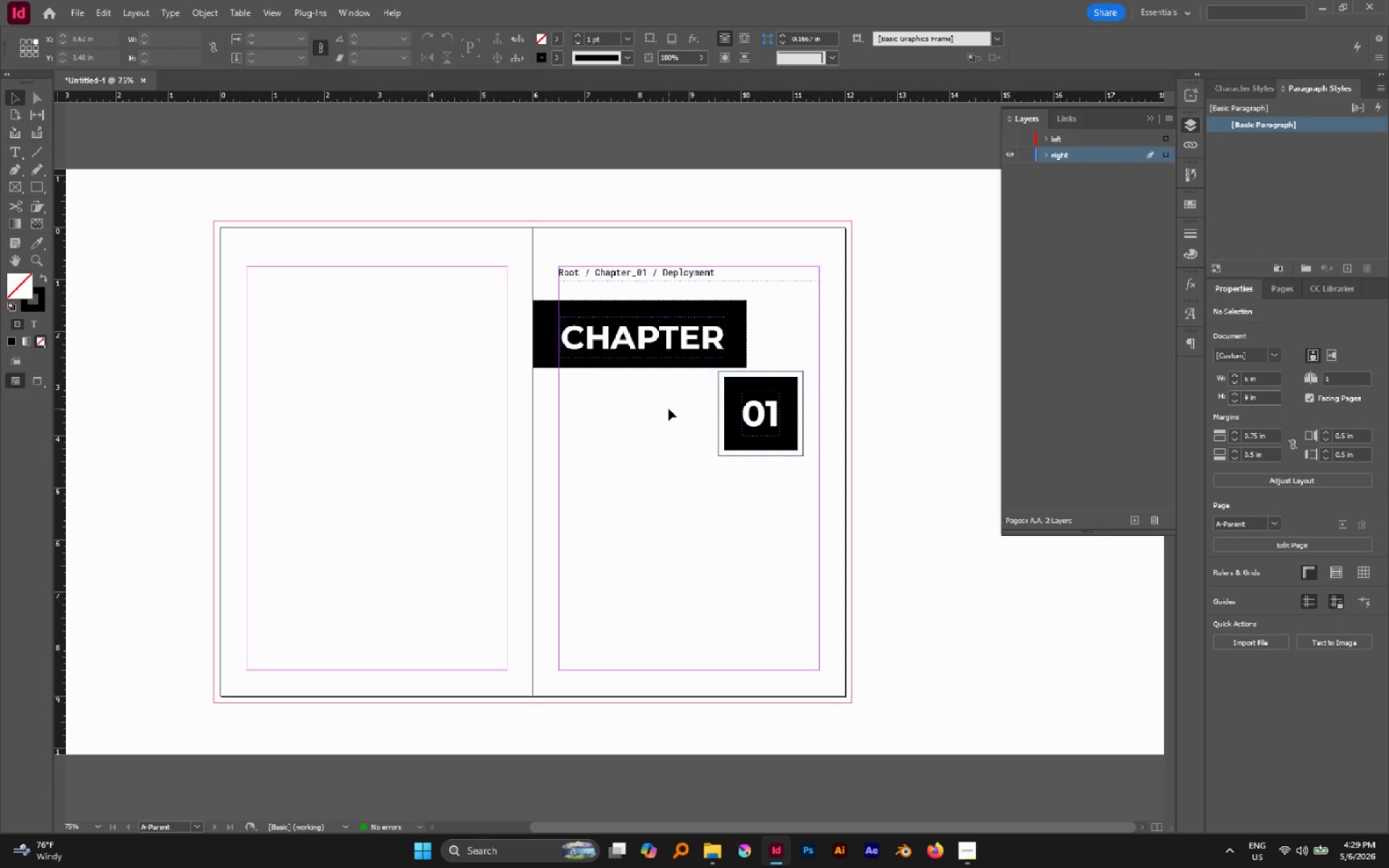 
wait(10.24)
 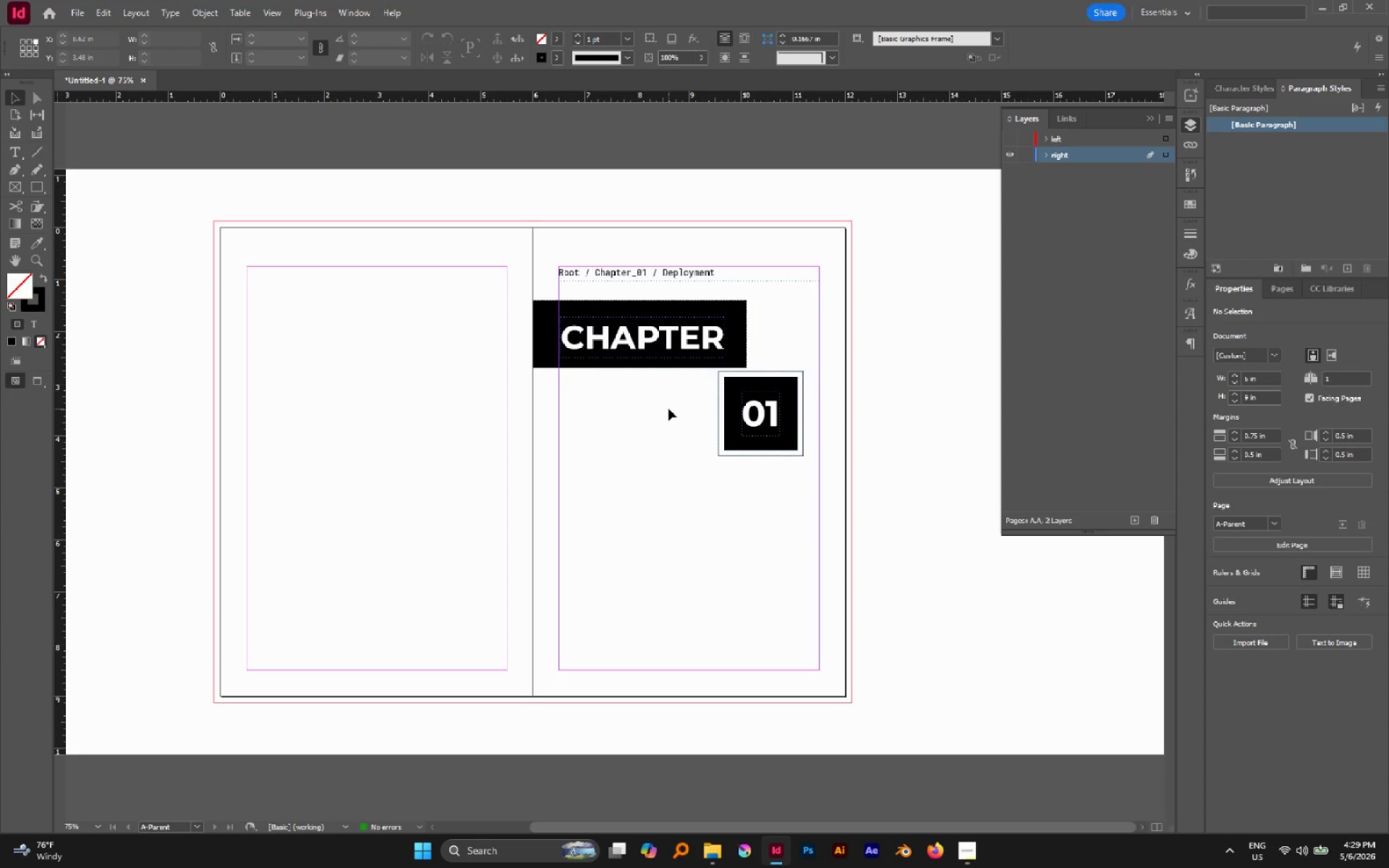 
left_click([770, 340])
 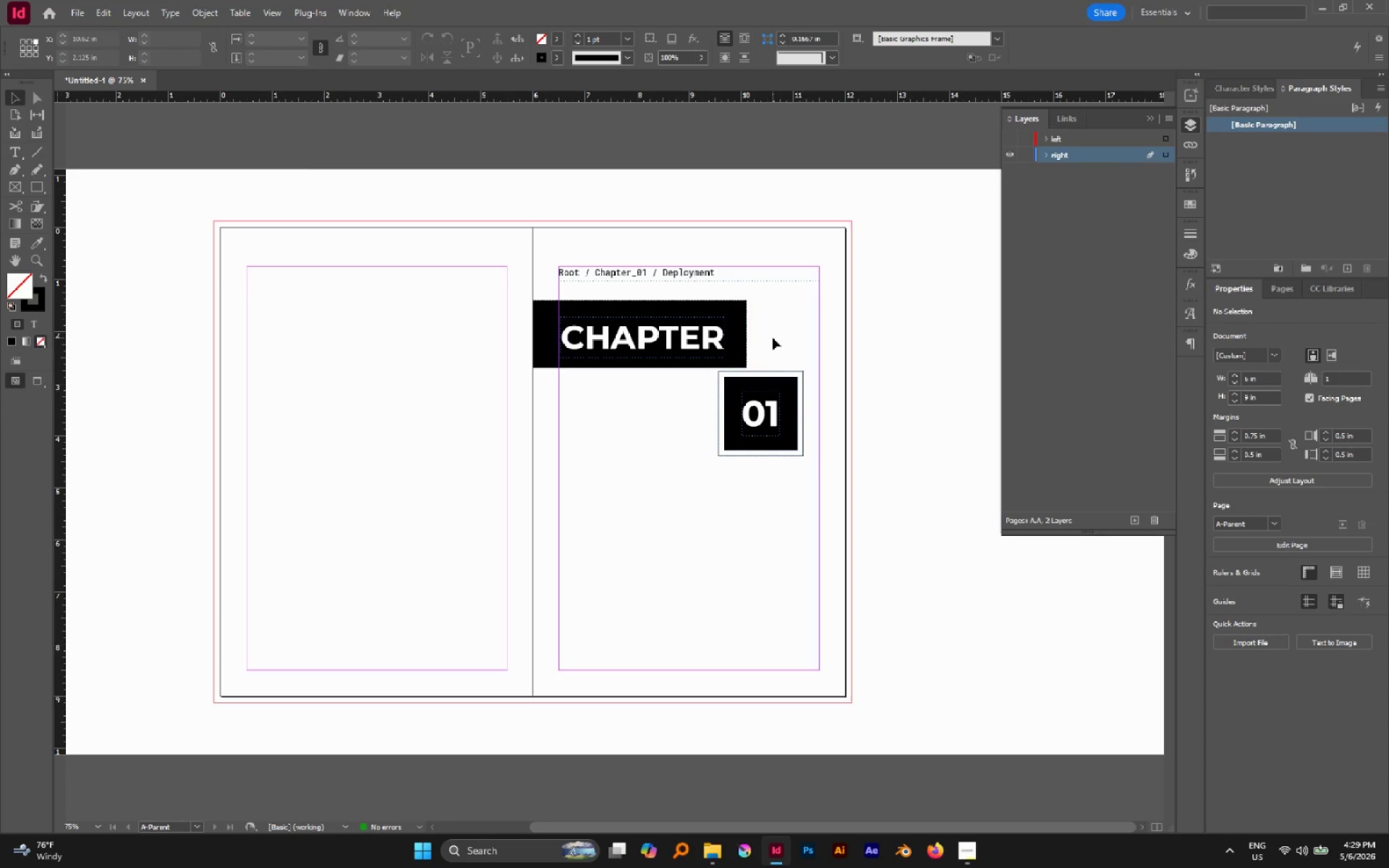 
left_click([773, 338])
 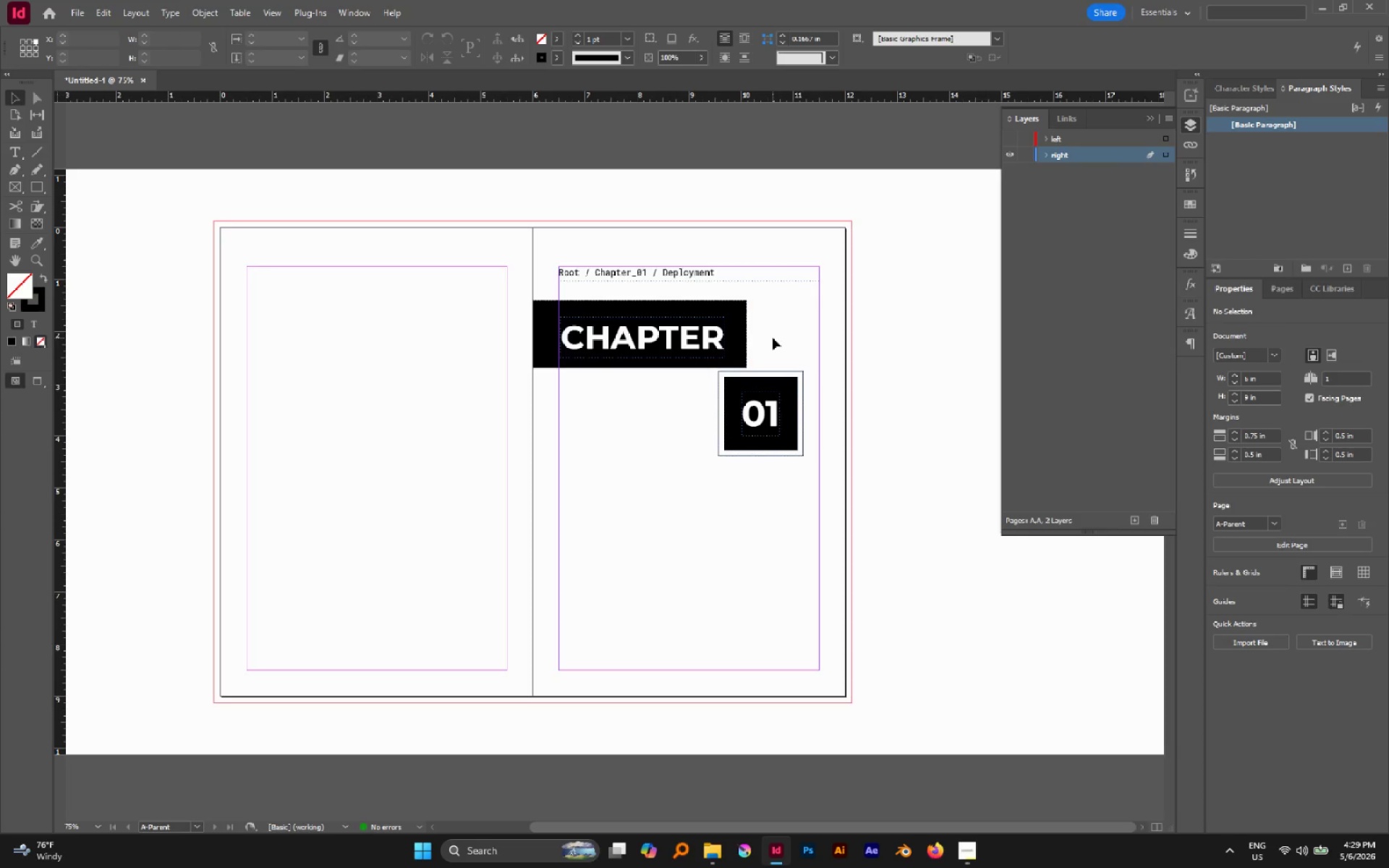 
key(W)
 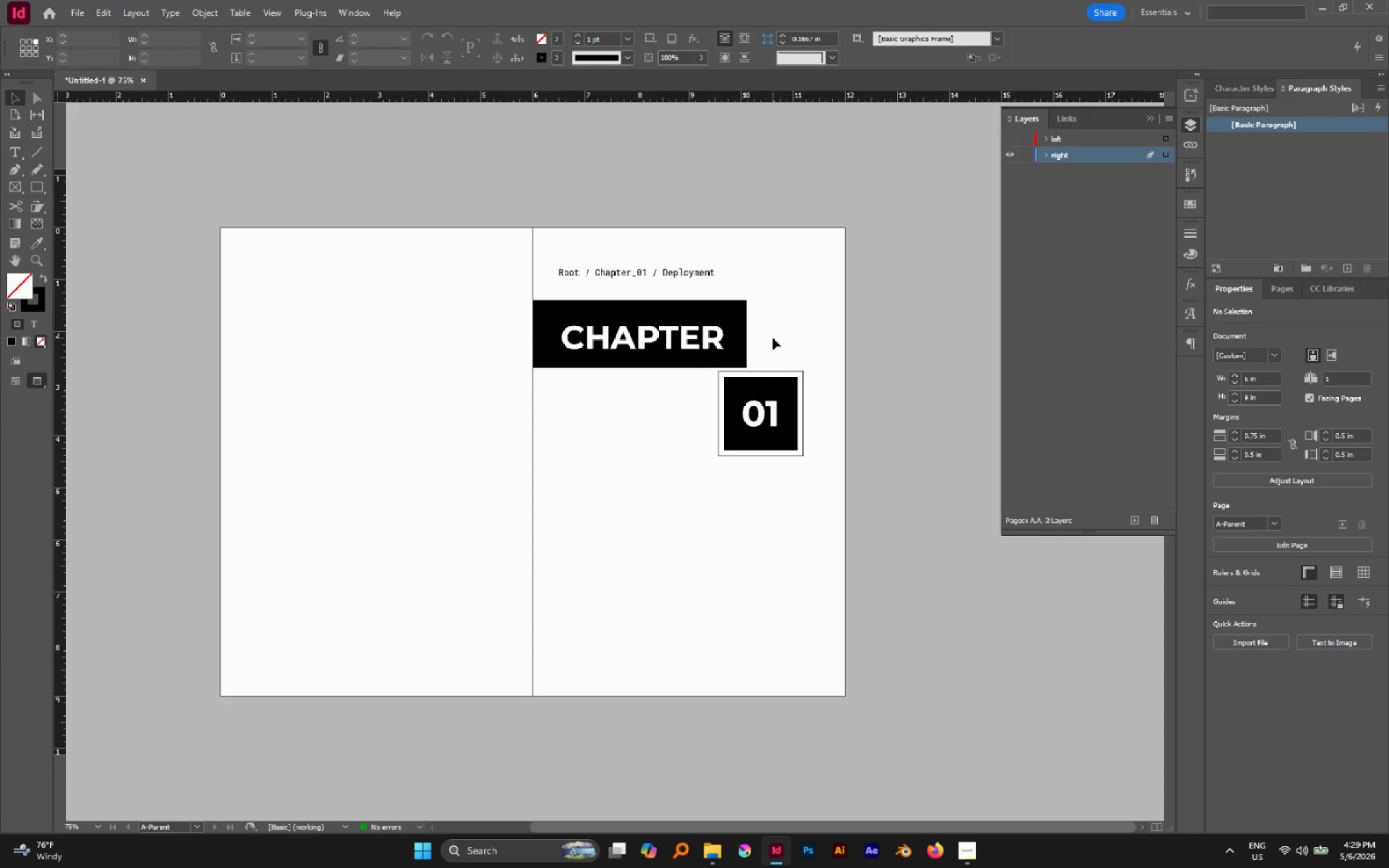 
key(W)
 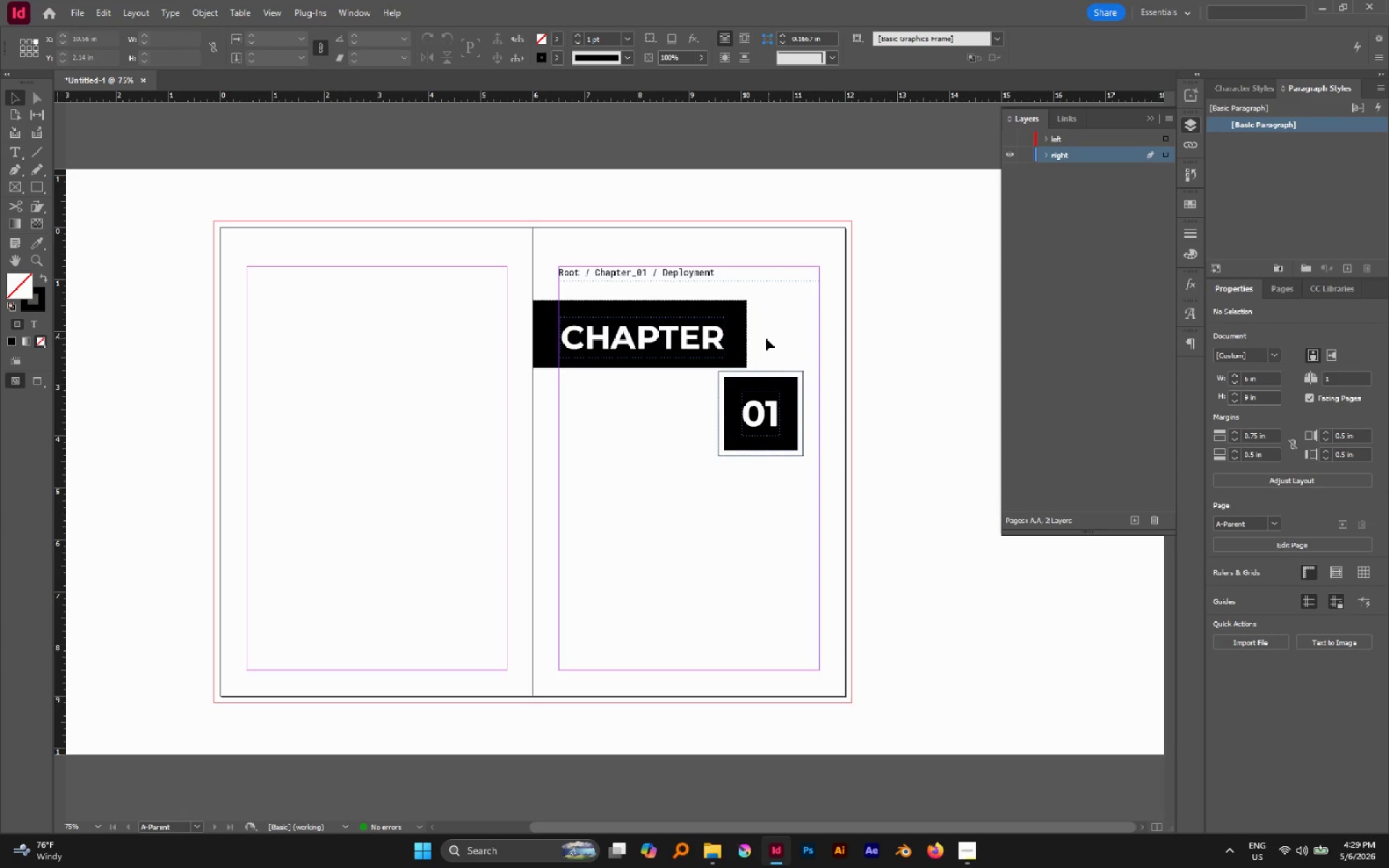 
left_click([723, 312])
 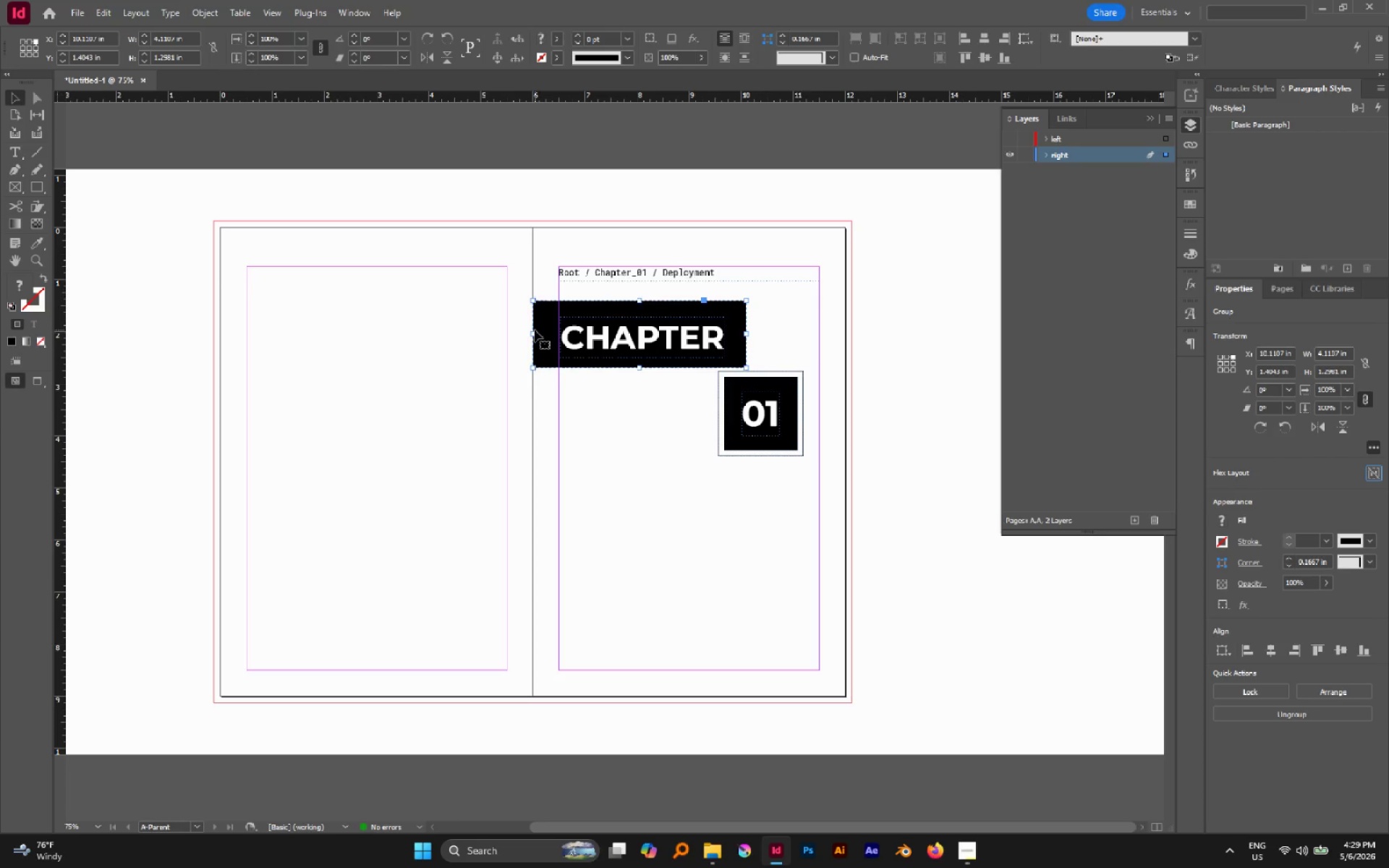 
left_click_drag(start_coordinate=[535, 333], to_coordinate=[507, 332])
 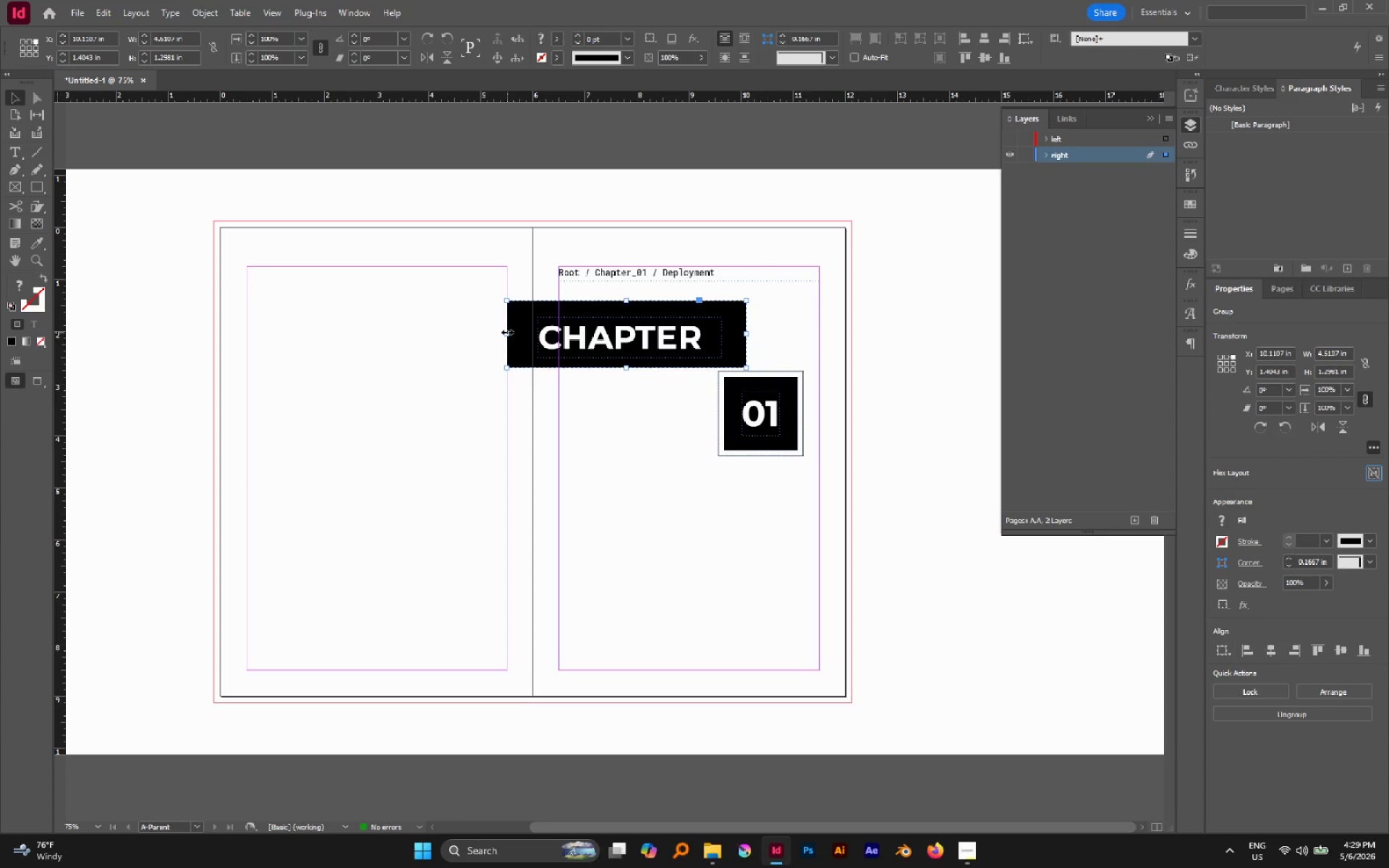 
left_click_drag(start_coordinate=[507, 332], to_coordinate=[533, 336])
 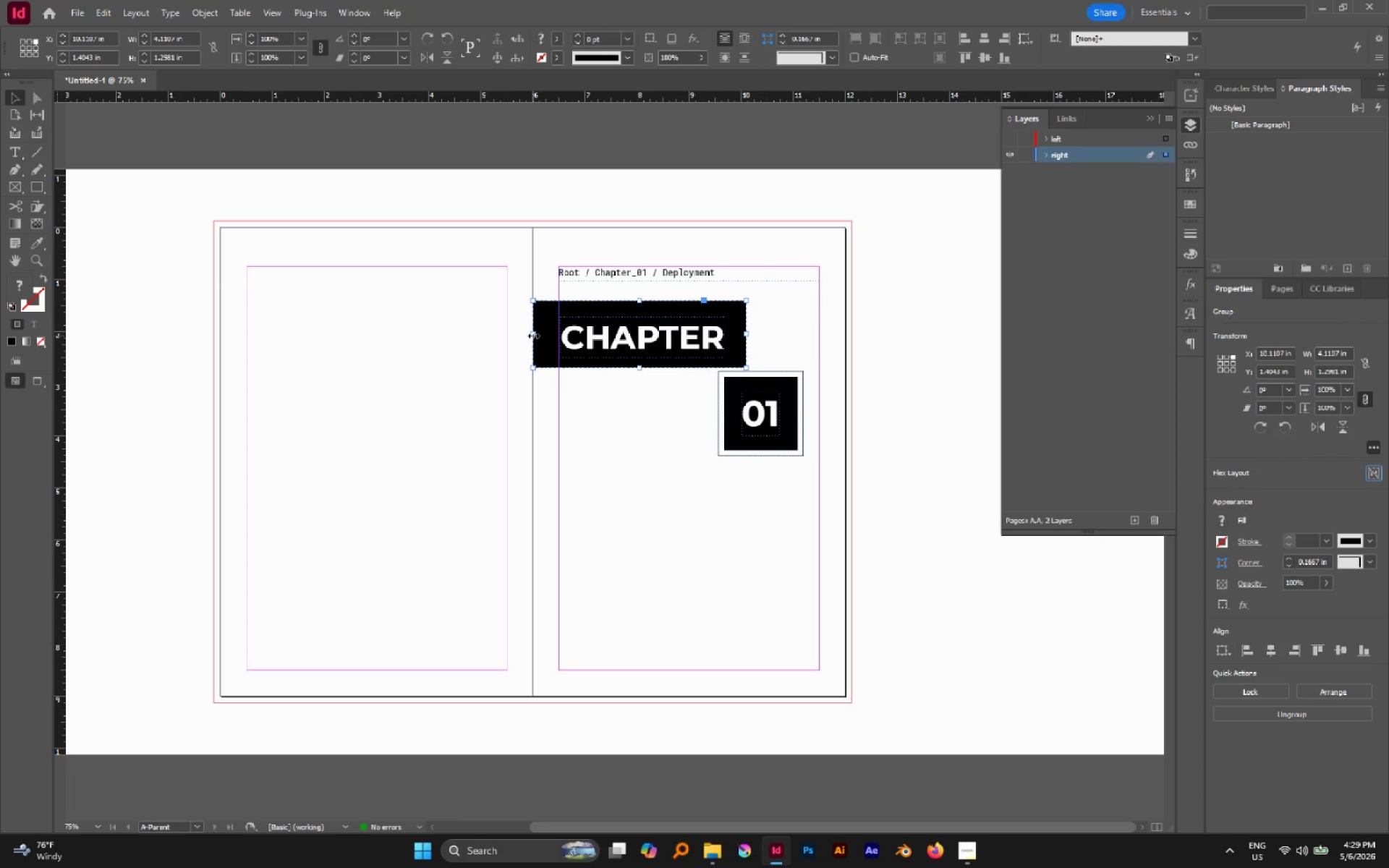 
left_click_drag(start_coordinate=[533, 336], to_coordinate=[509, 333])
 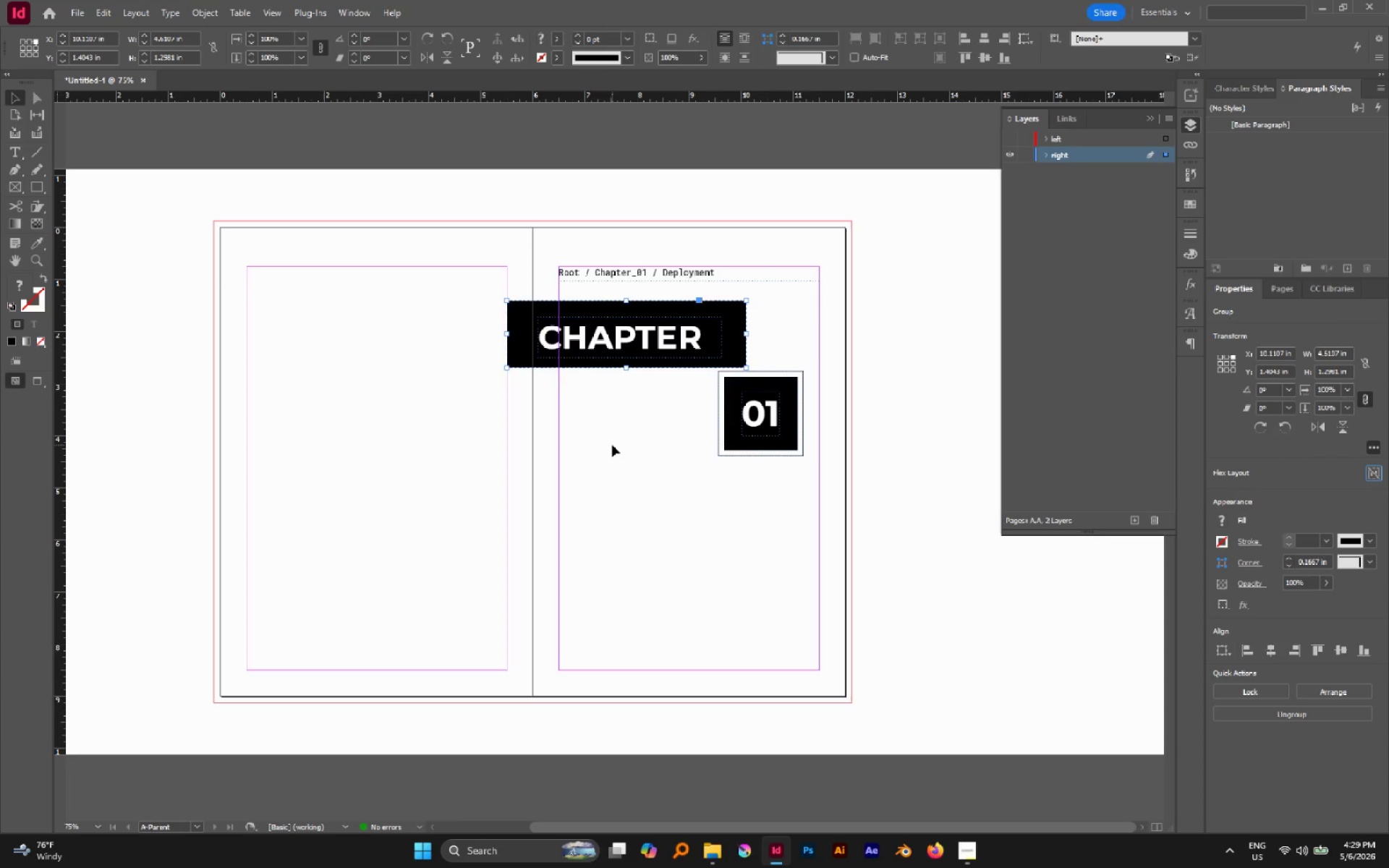 
key(Control+Z)
 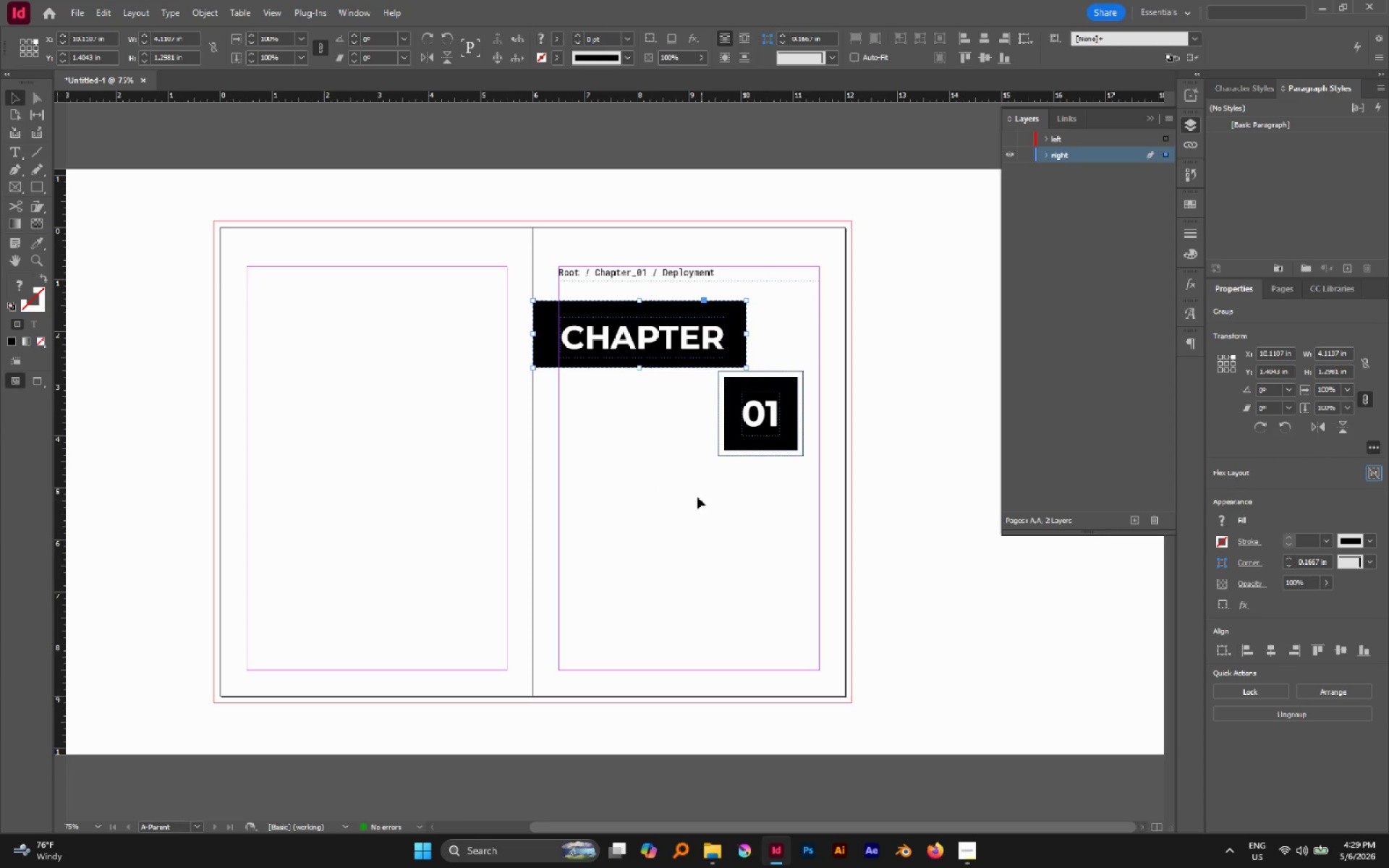 
left_click([643, 472])
 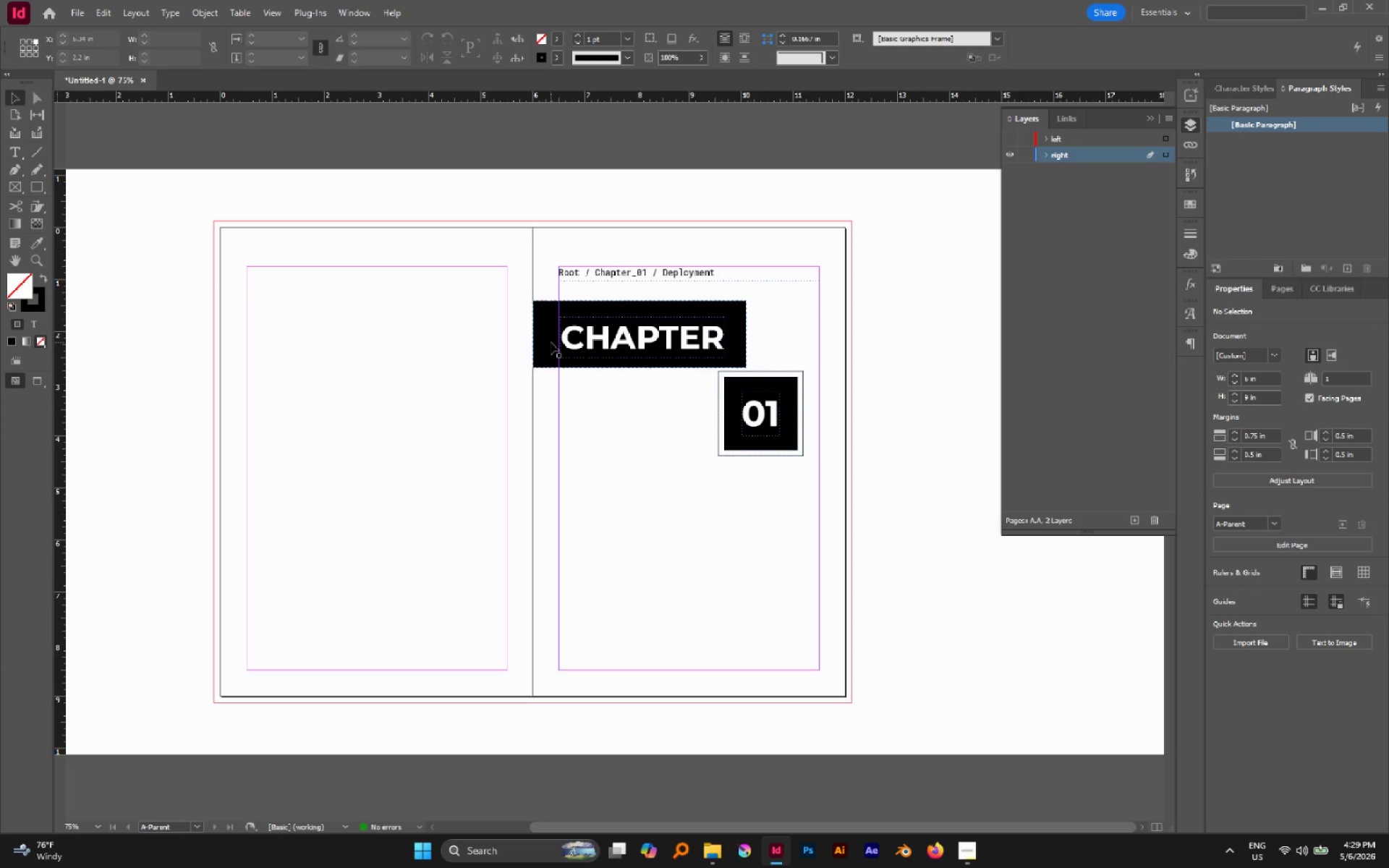 
double_click([551, 342])
 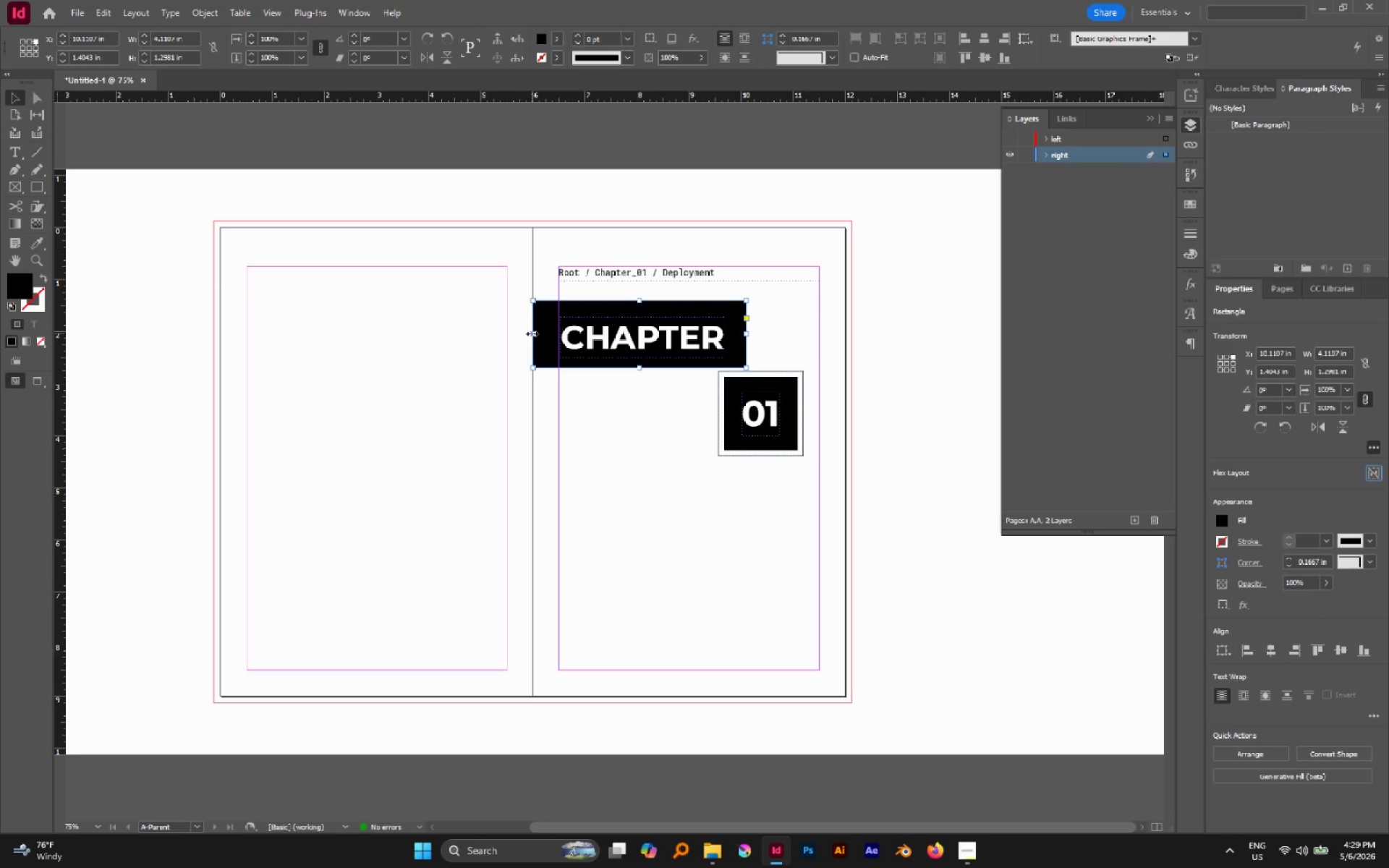 
left_click_drag(start_coordinate=[532, 333], to_coordinate=[247, 333])
 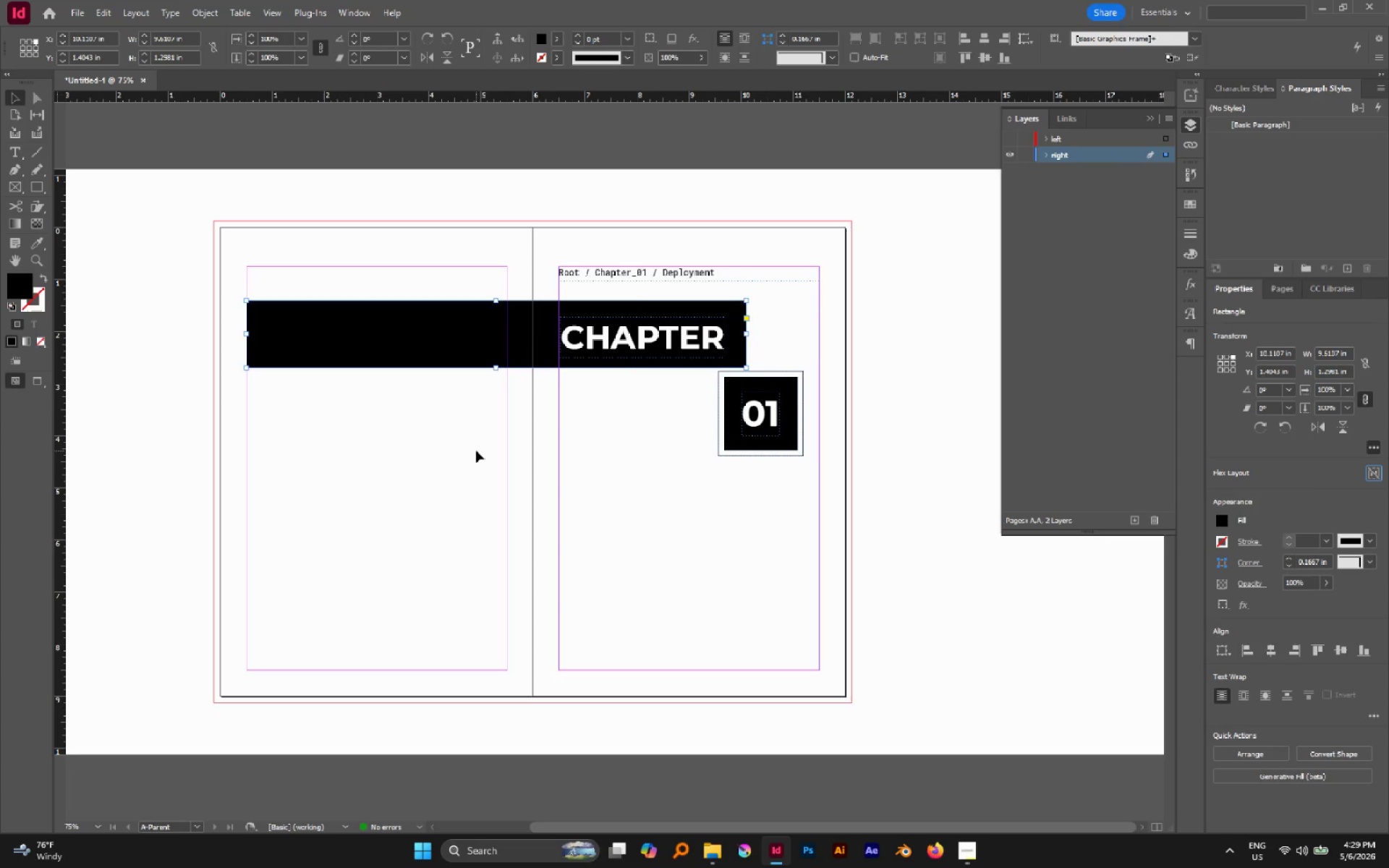 
left_click([476, 451])
 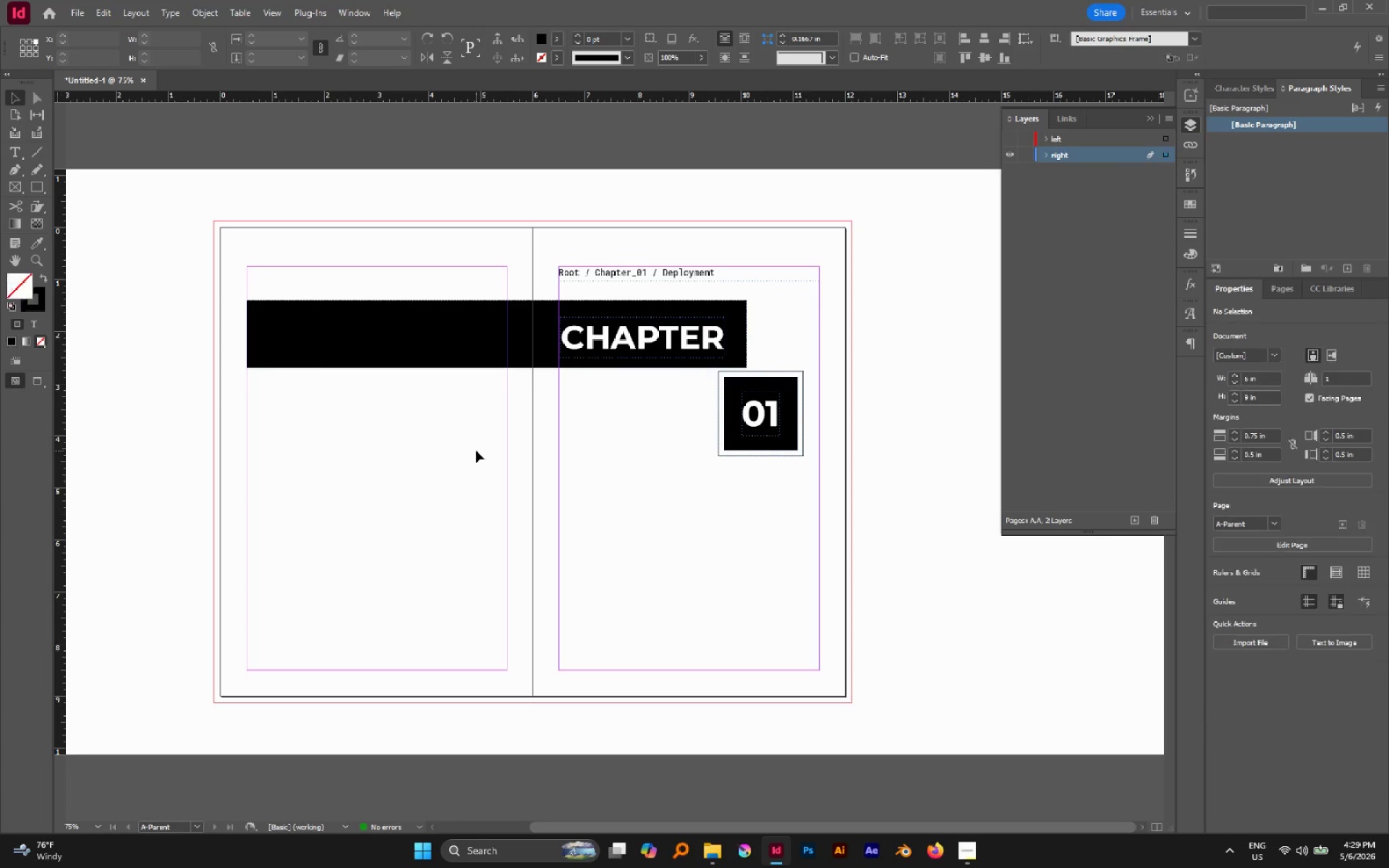 
key(Control+Z)
 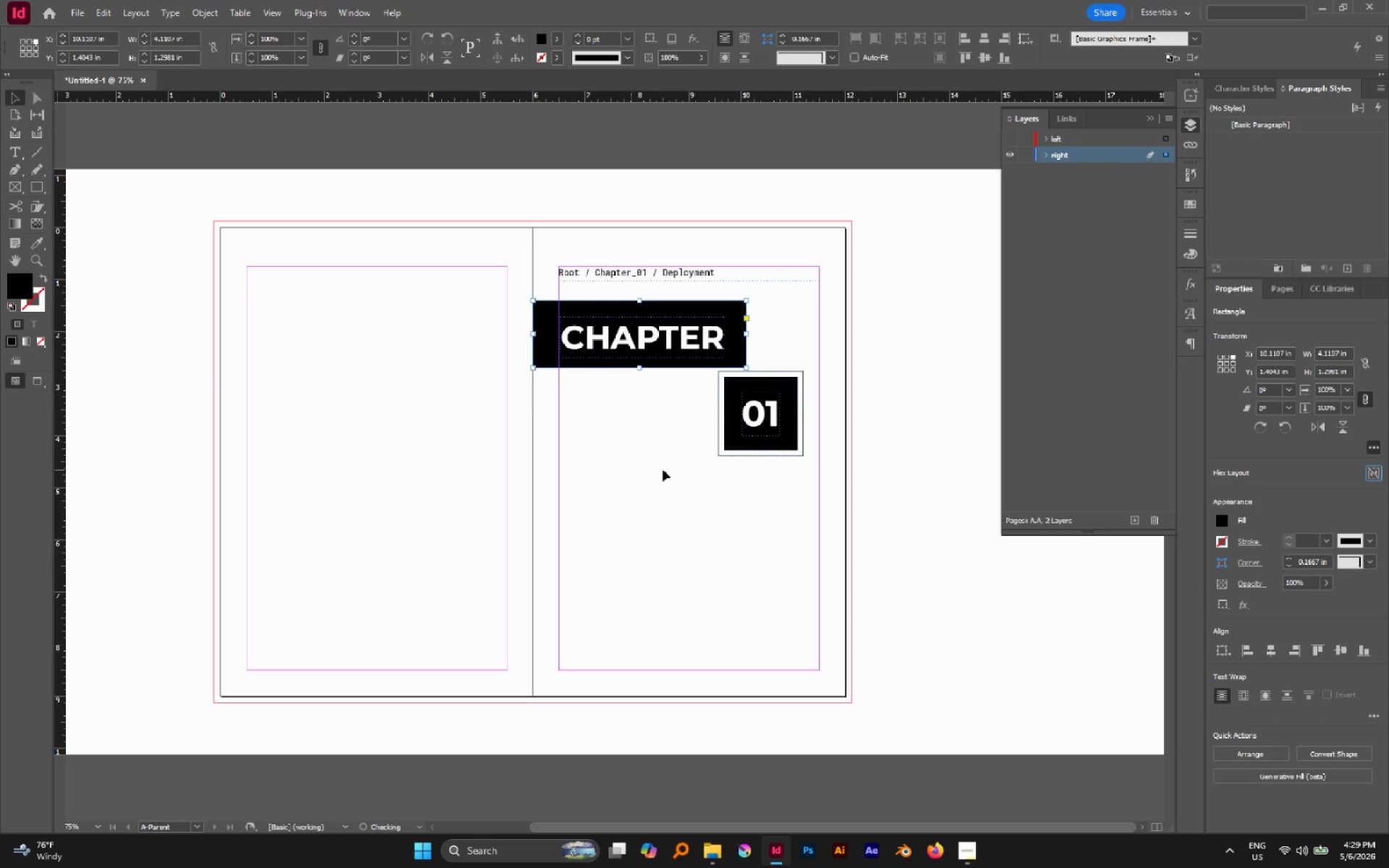 
left_click([691, 469])
 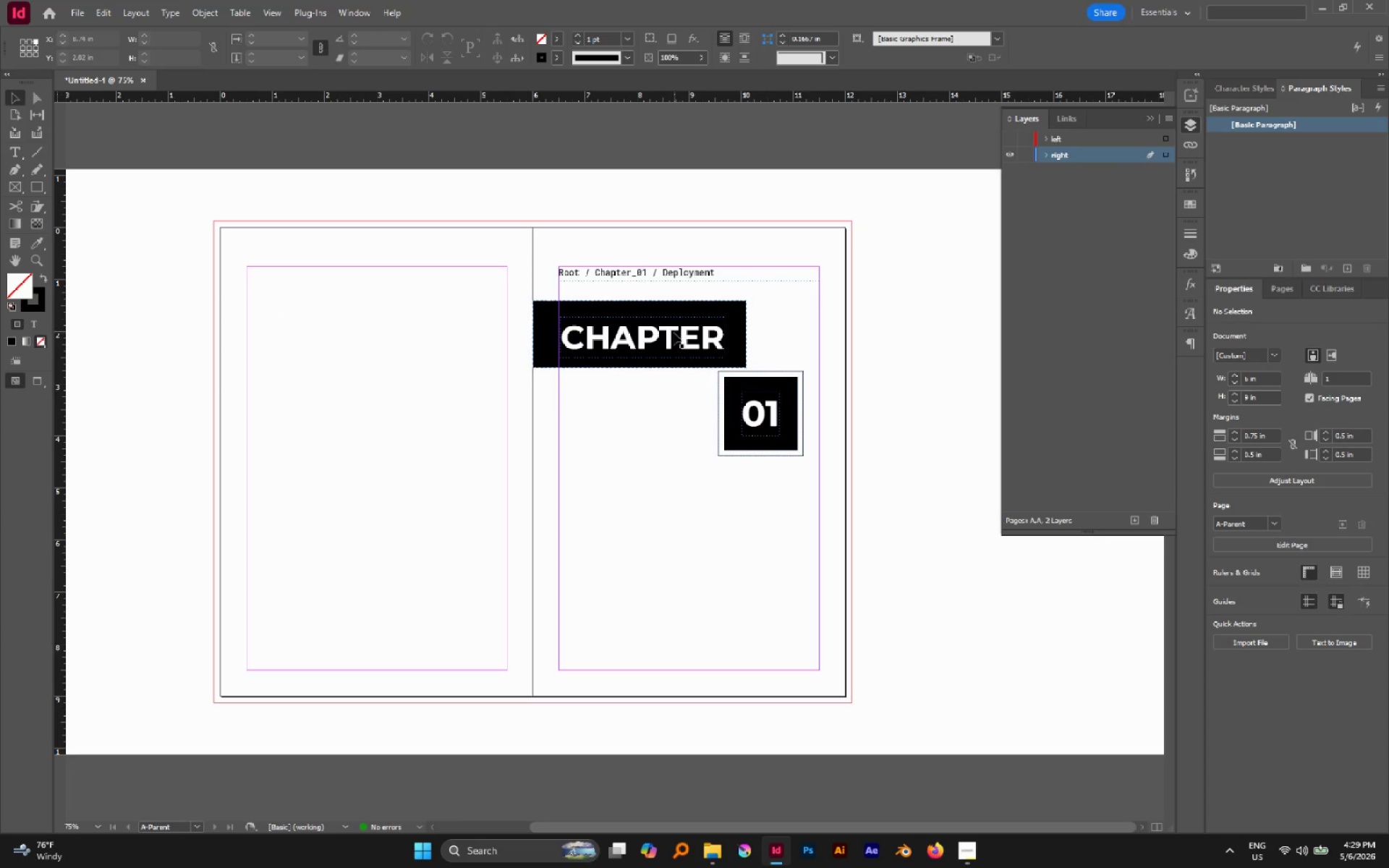 
scroll: coordinate [674, 333], scroll_direction: up, amount: 1.0
 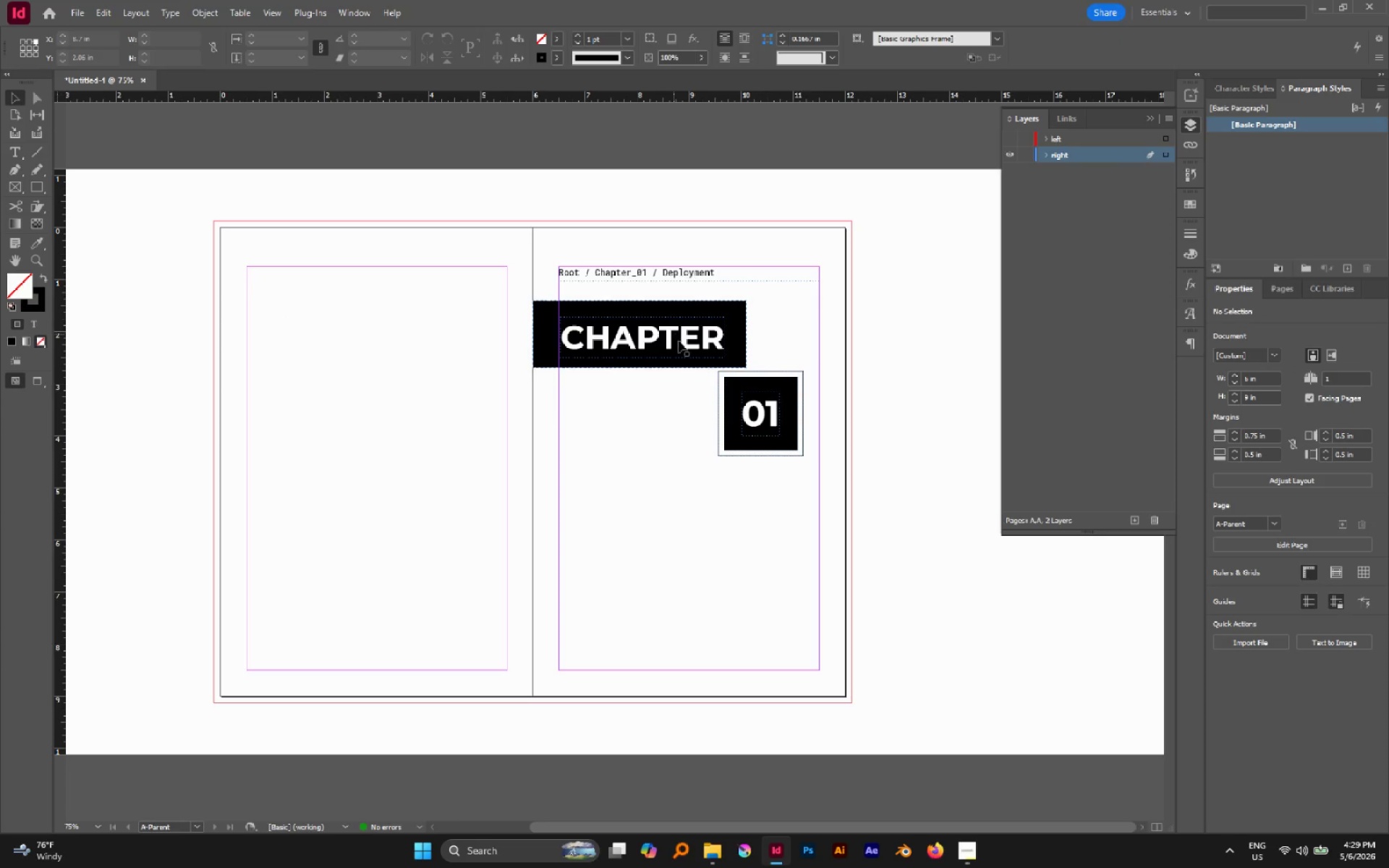 
hold_key(key=AltLeft, duration=0.69)
scroll: coordinate [595, 339], scroll_direction: up, amount: 2.0
 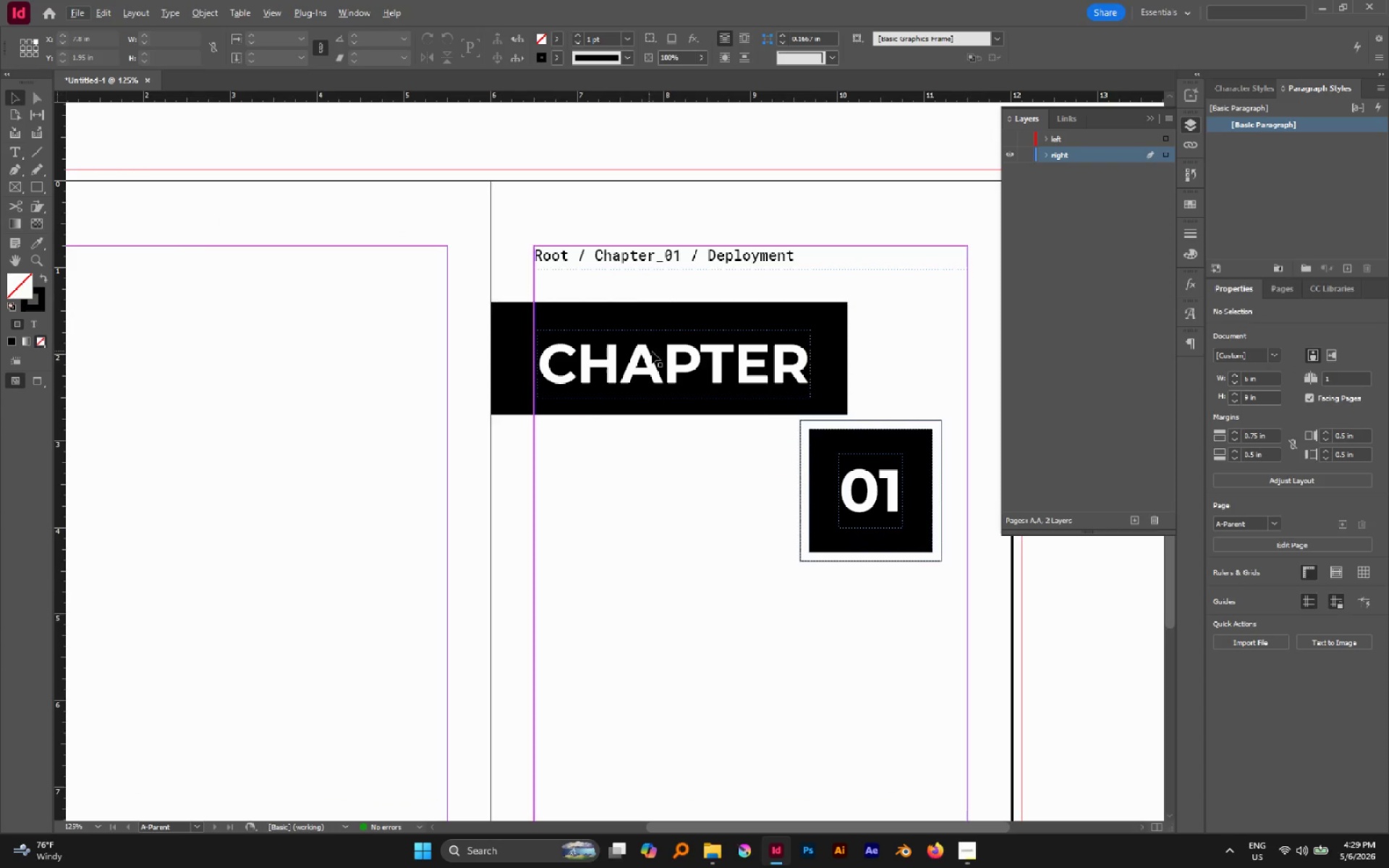 
hold_key(key=Space, duration=0.8)
 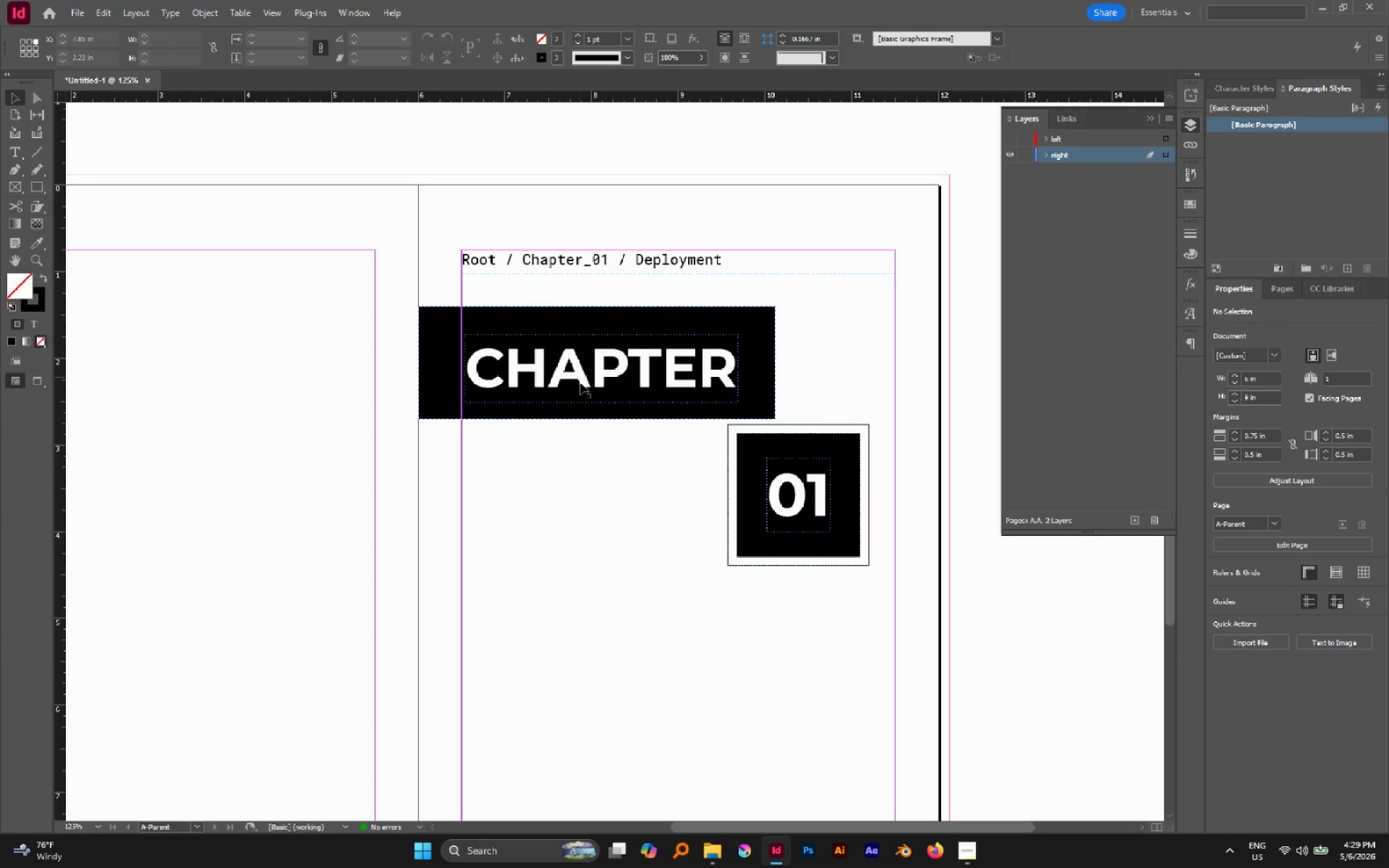 
left_click_drag(start_coordinate=[660, 353], to_coordinate=[588, 357])
 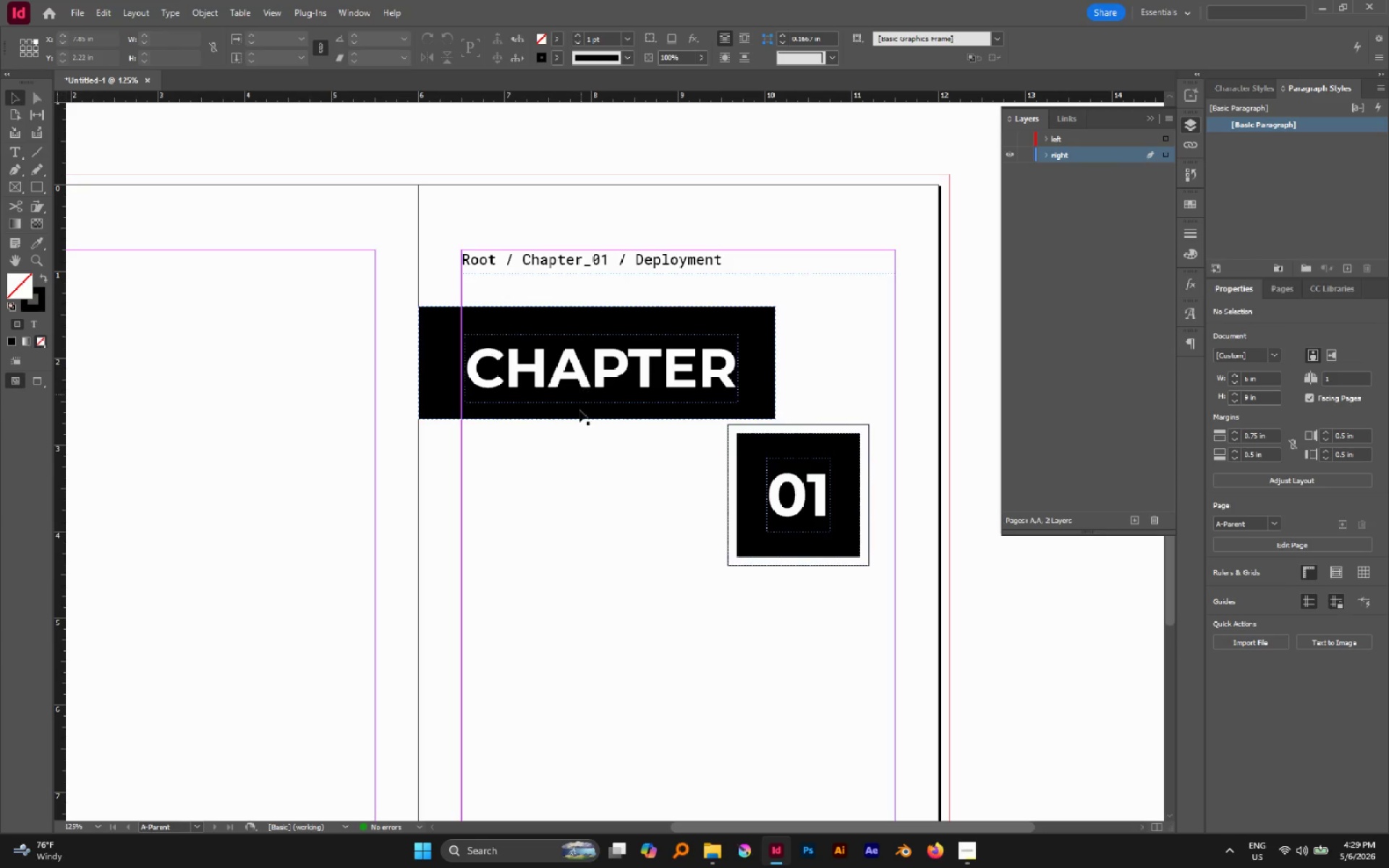 
left_click([572, 421])
 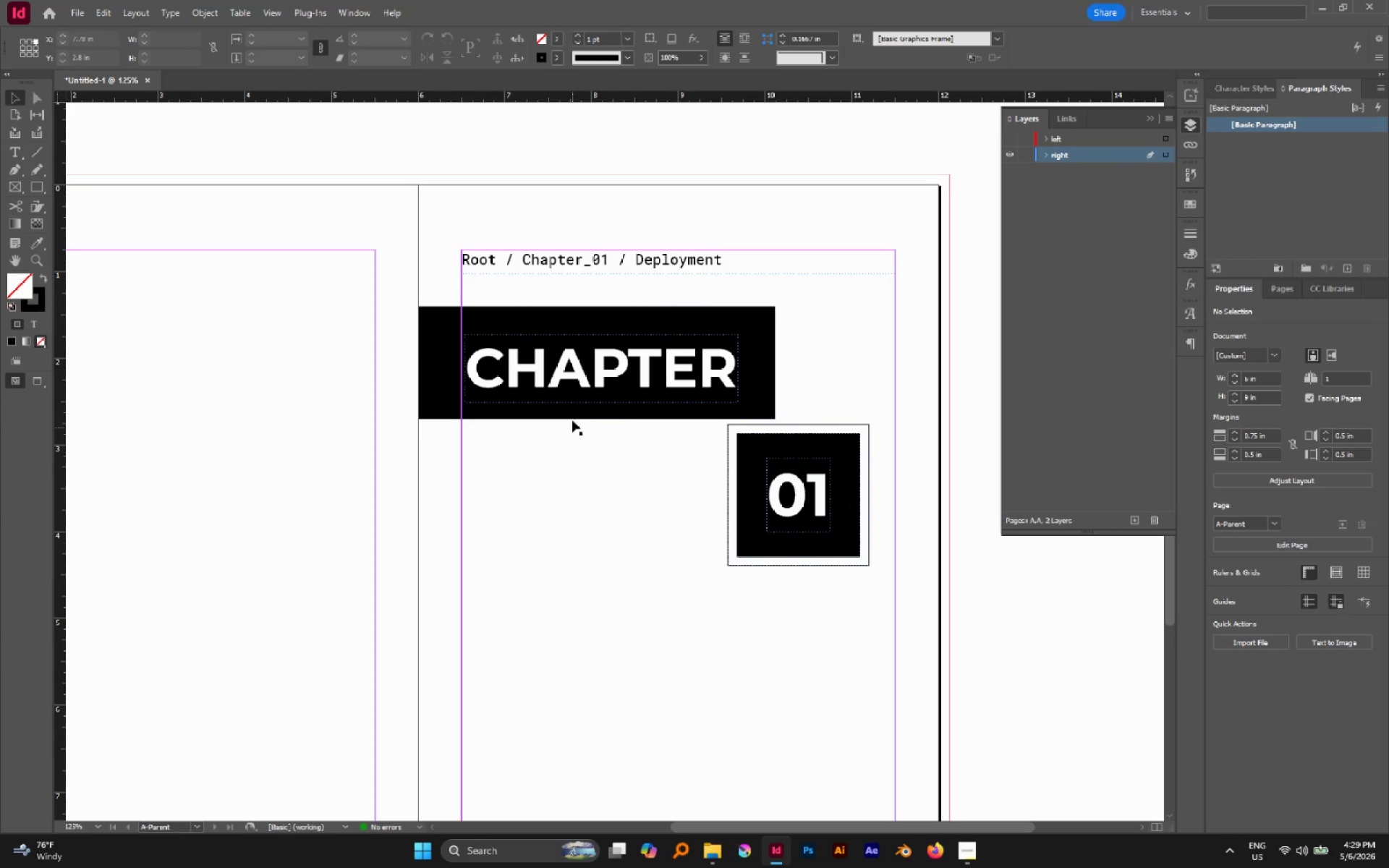 
left_click([570, 396])
 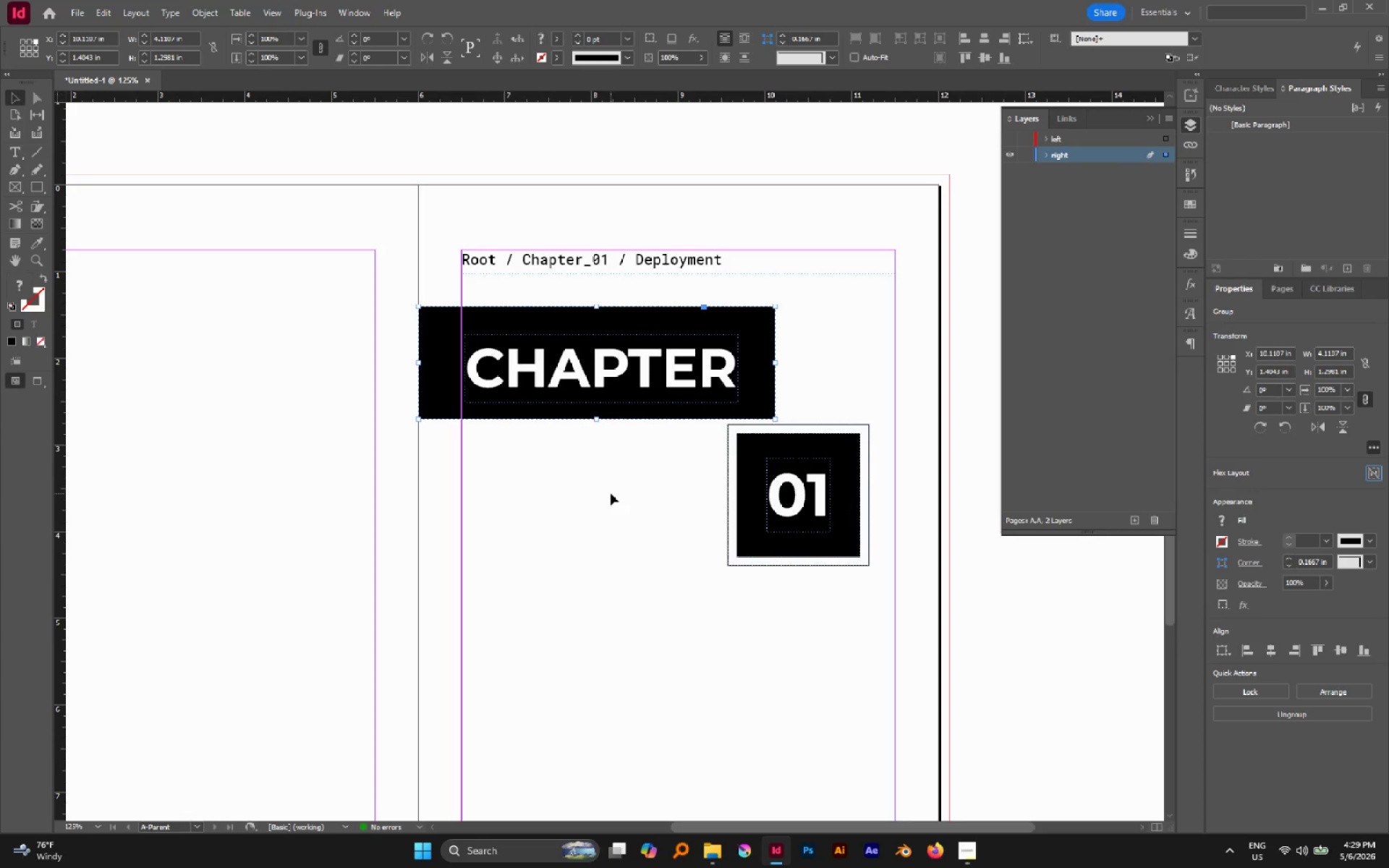 
left_click([611, 493])
 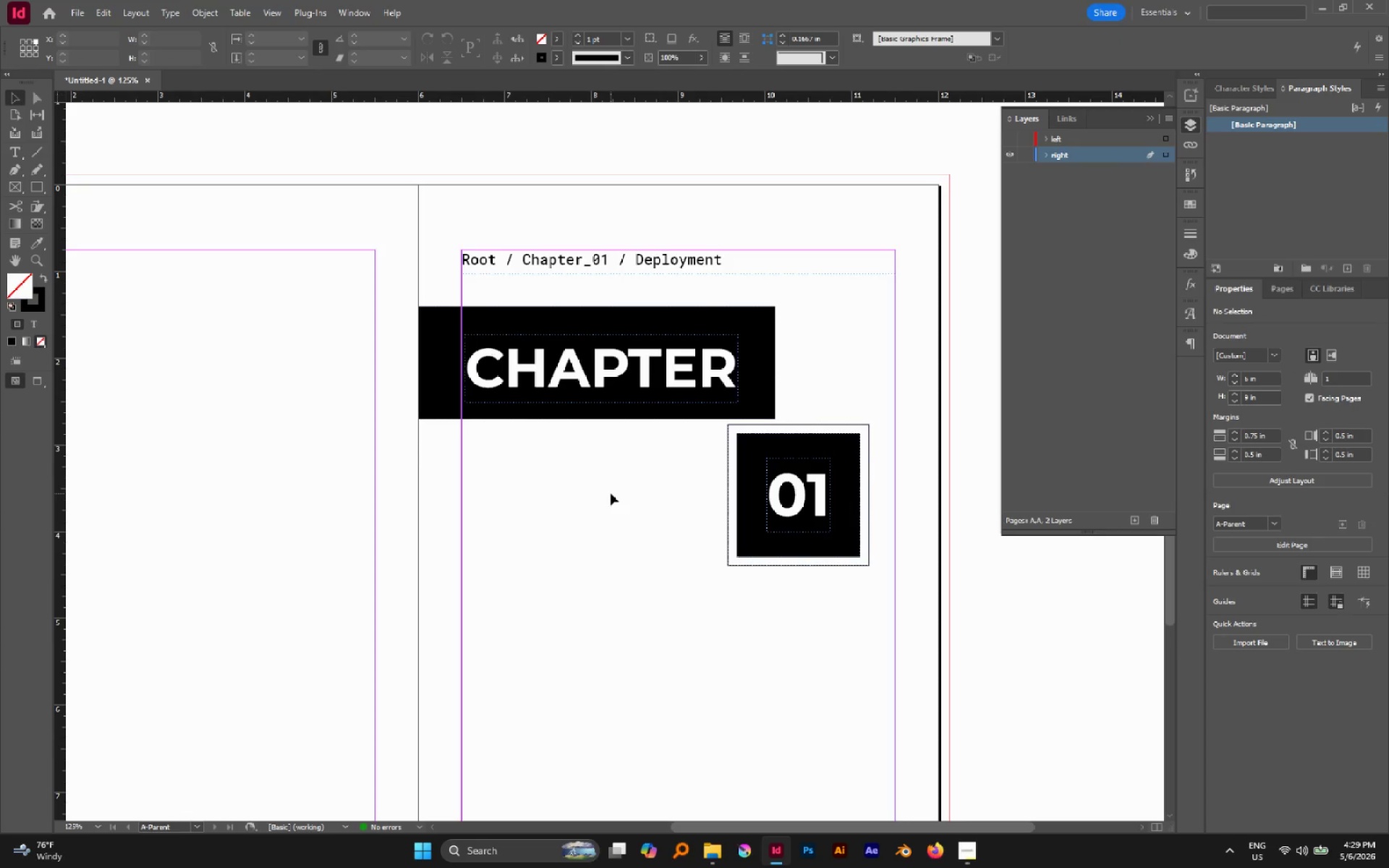 
type(ww)
 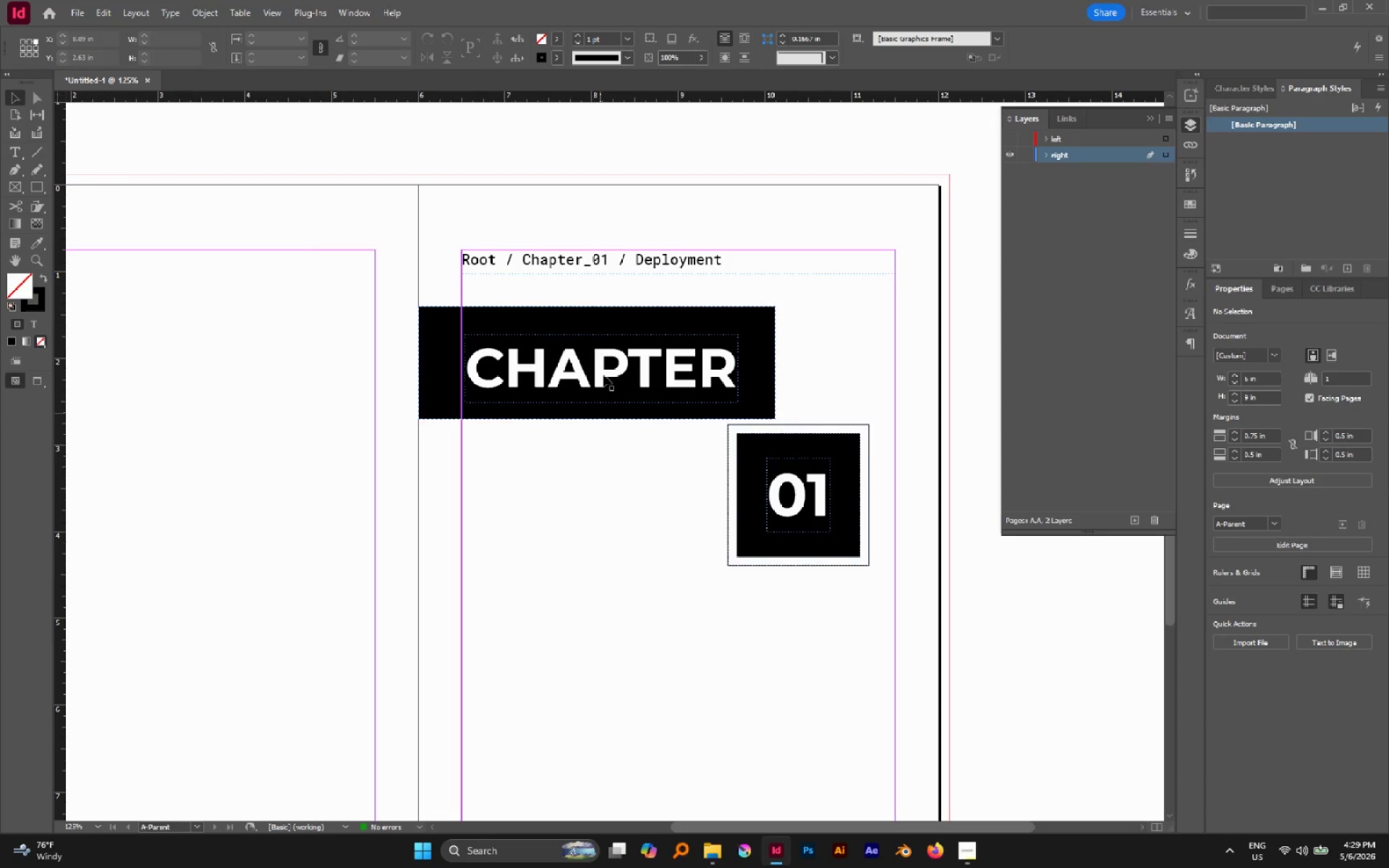 
left_click([588, 267])
 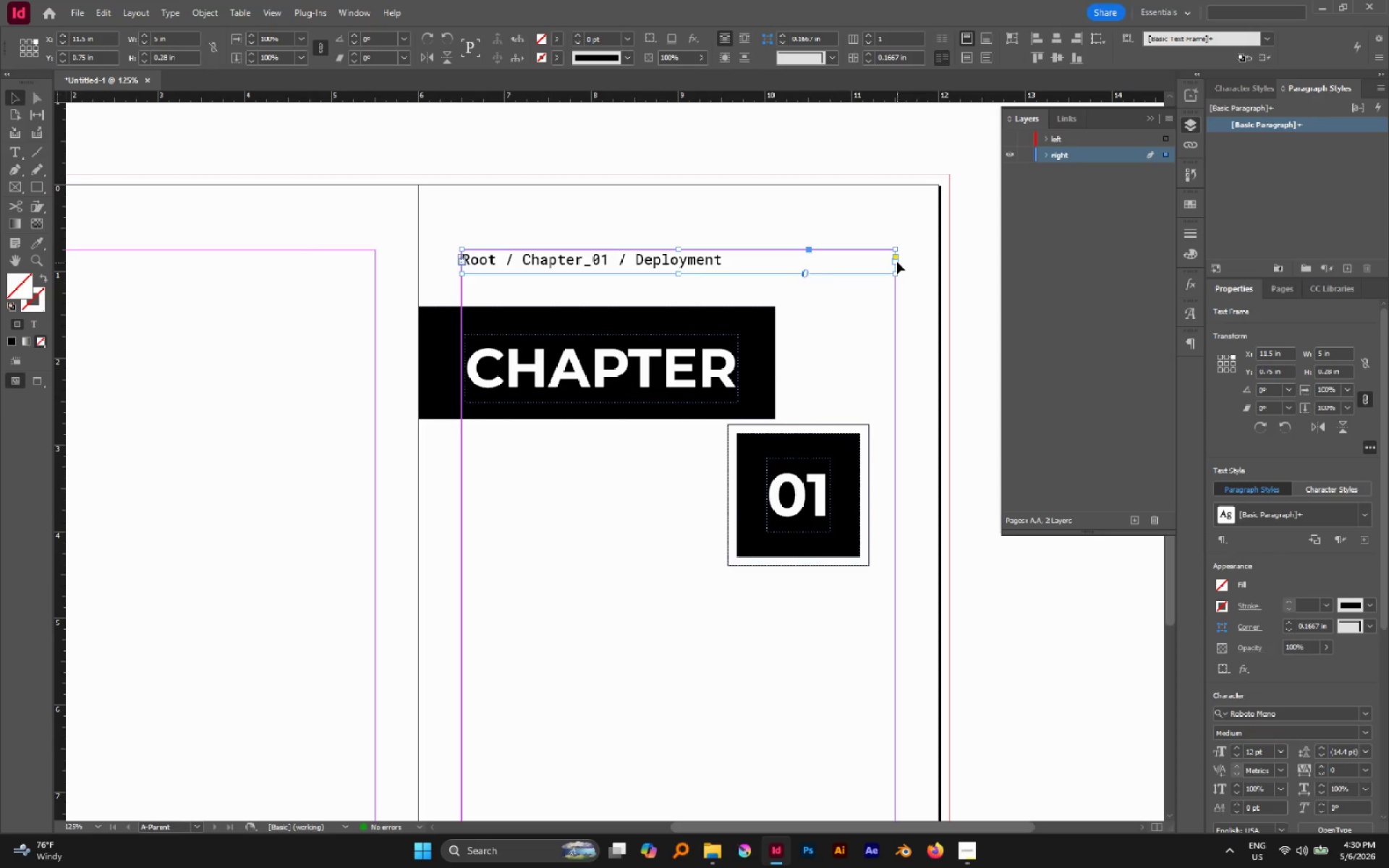 
left_click([815, 307])
 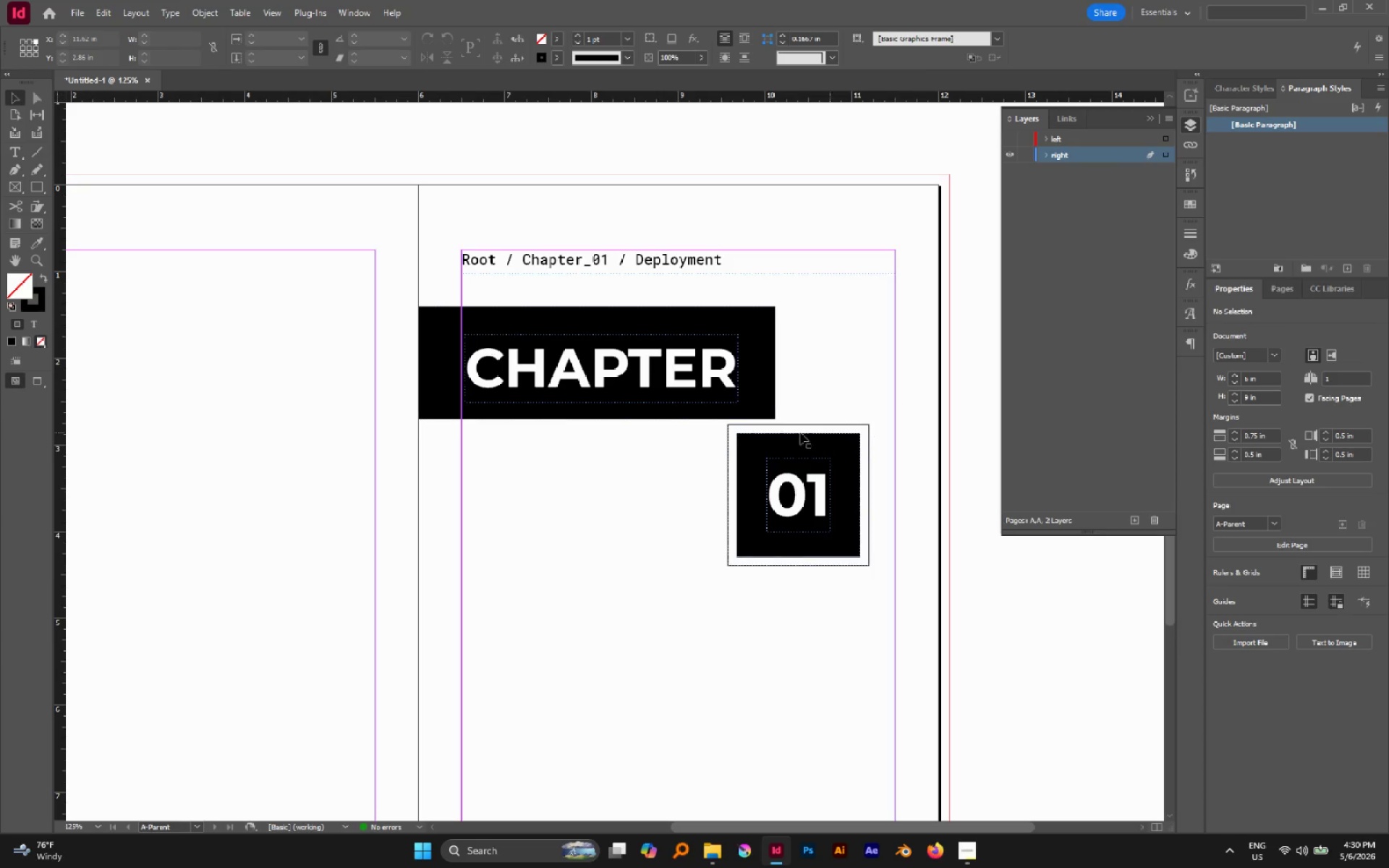 
hold_key(key=AltLeft, duration=0.97)
scroll: coordinate [790, 423], scroll_direction: down, amount: 1.0
 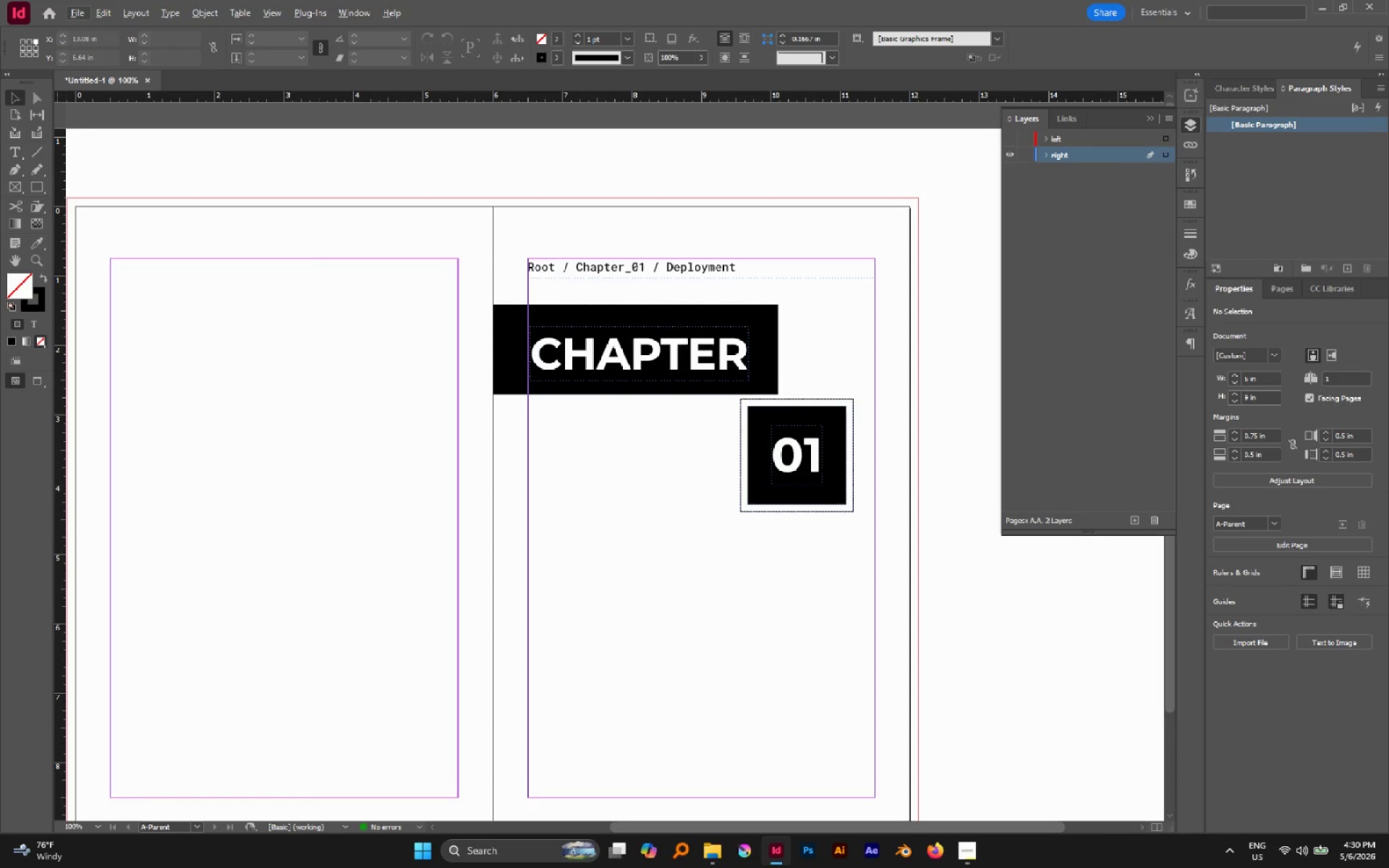 
left_click([968, 845])